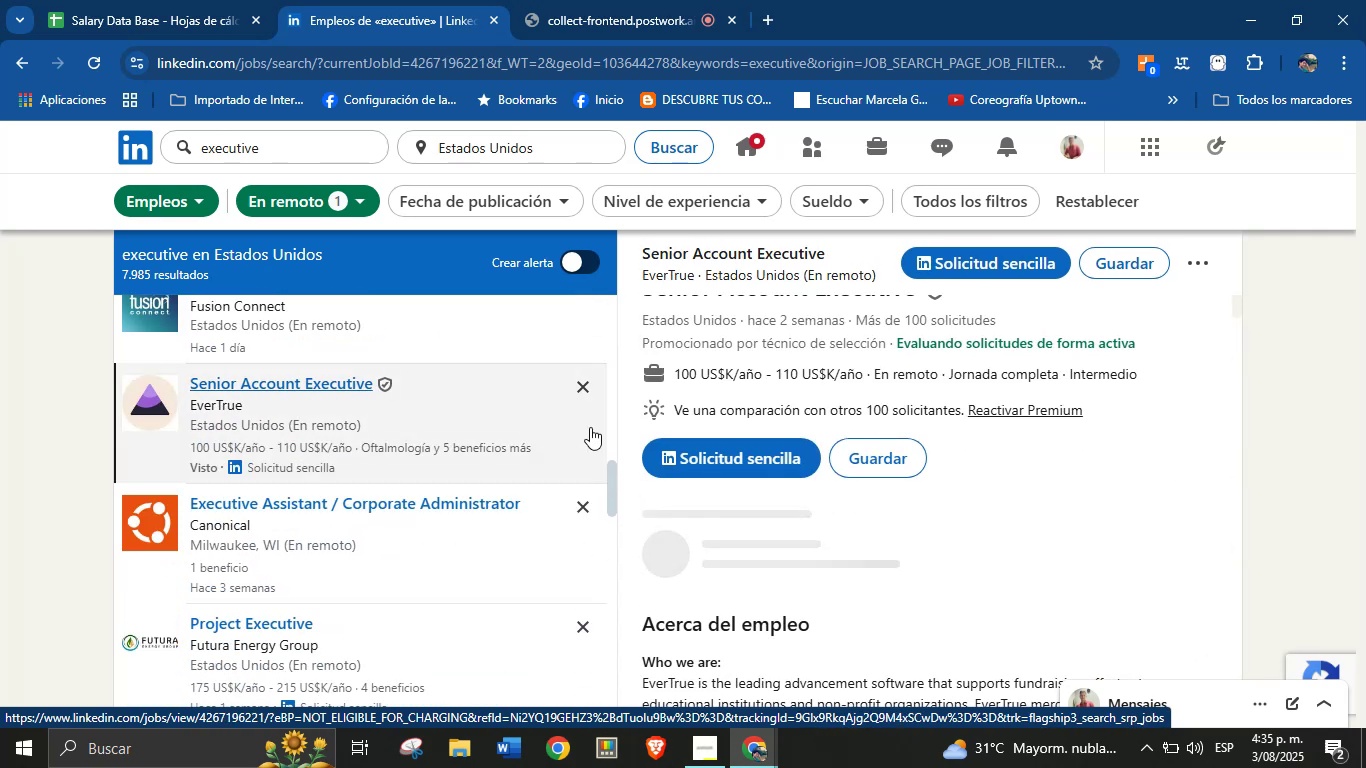 
mouse_move([644, 443])
 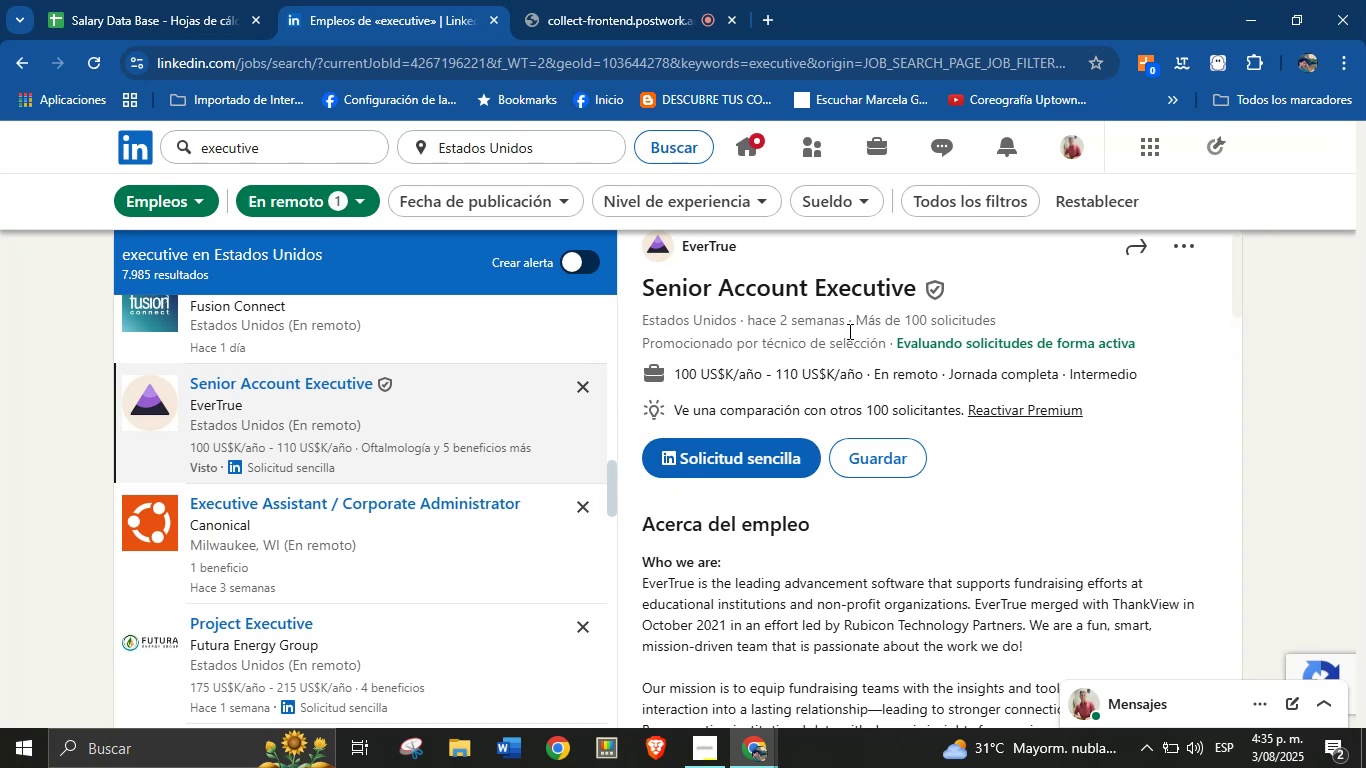 
scroll: coordinate [1061, 309], scroll_direction: up, amount: 1.0
 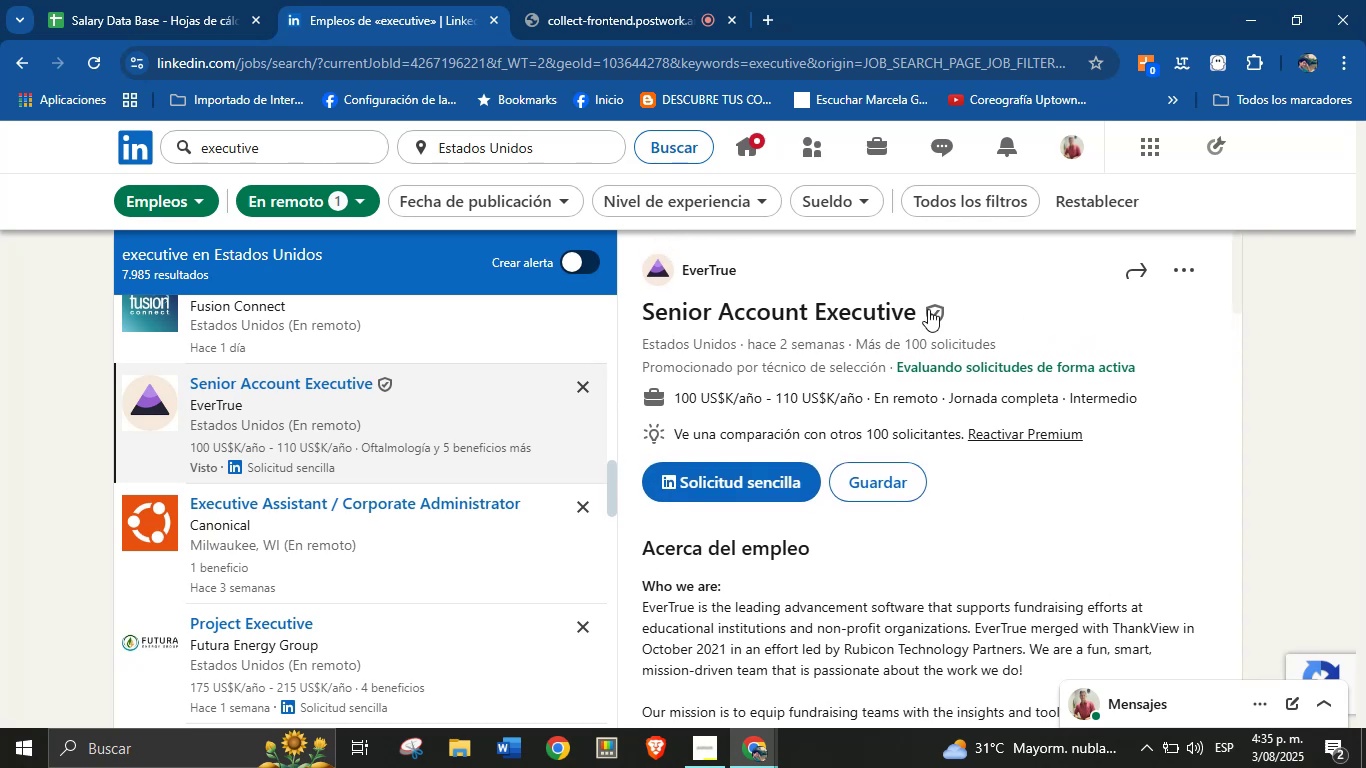 
left_click_drag(start_coordinate=[917, 314], to_coordinate=[647, 312])
 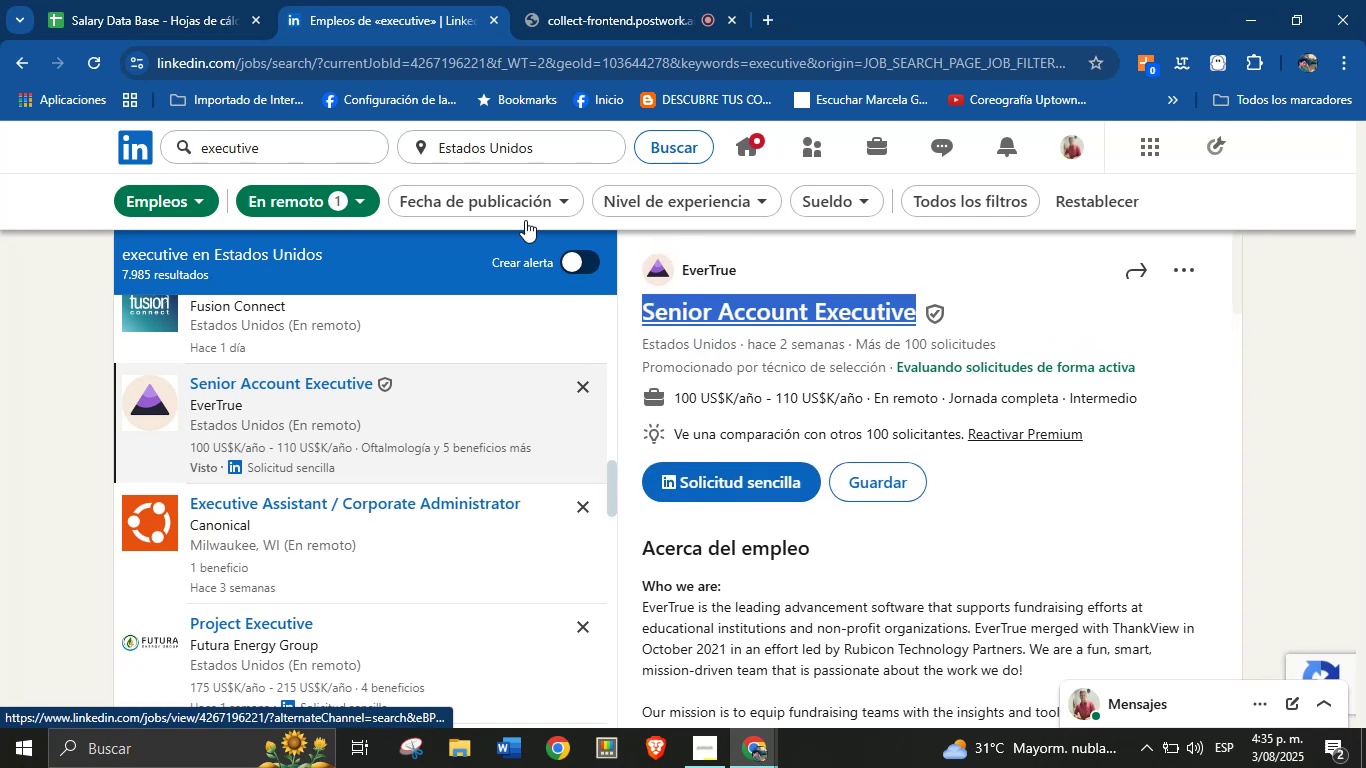 
key(Control+C)
 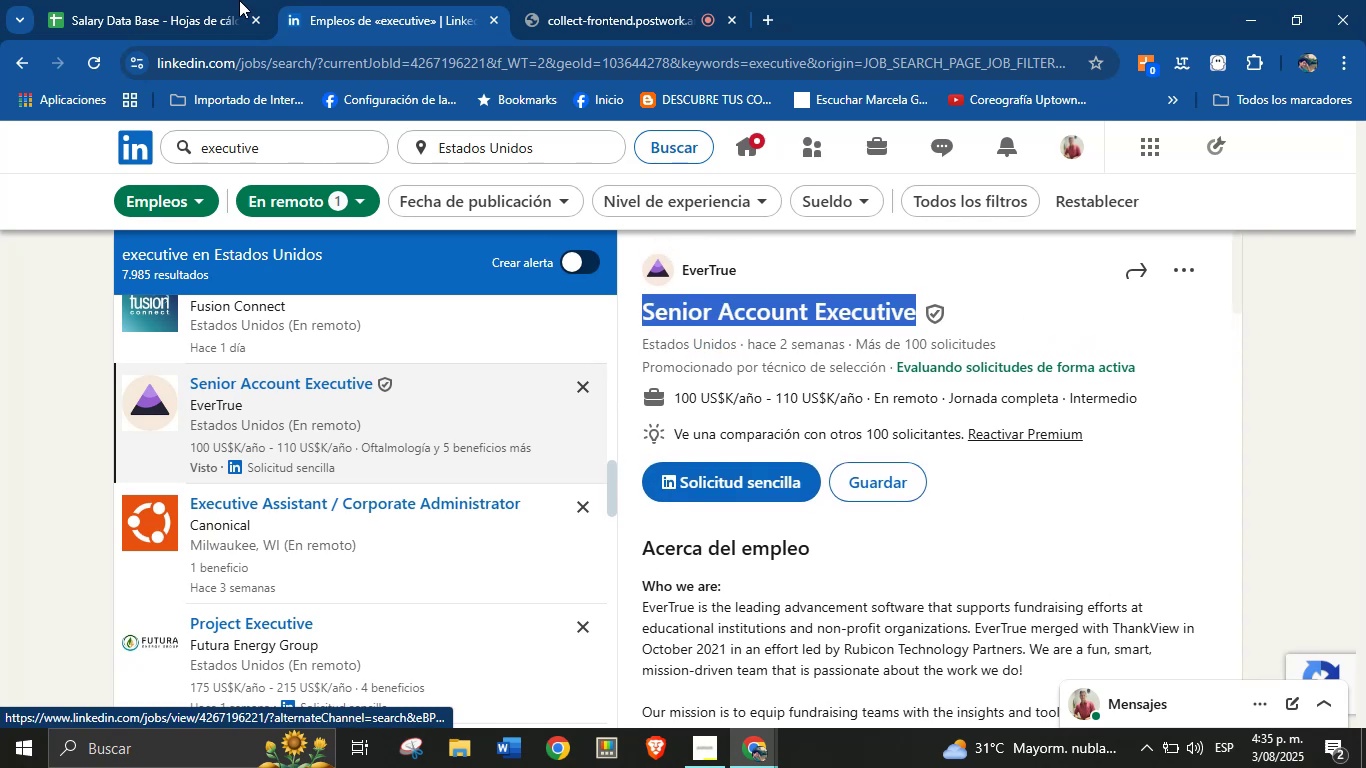 
left_click([192, 0])
 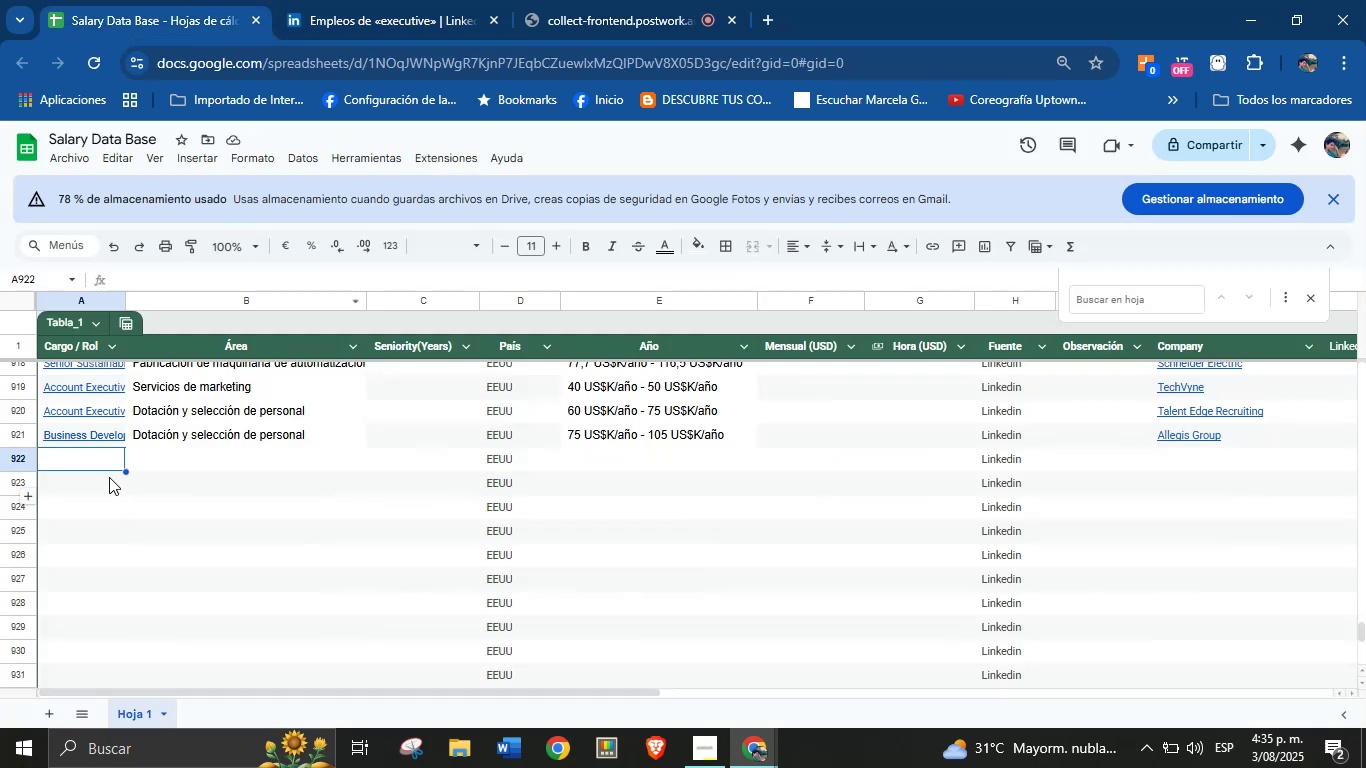 
key(Control+V)
 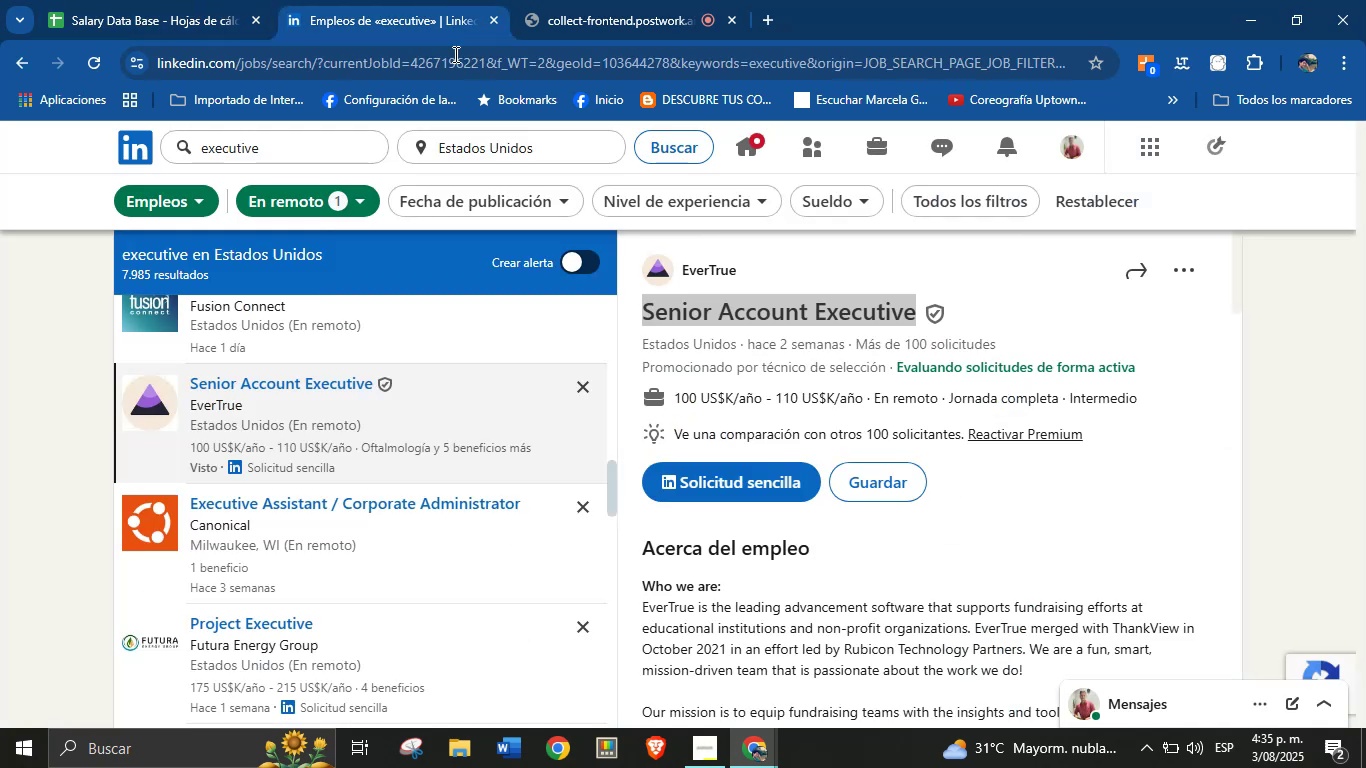 
left_click([774, 254])
 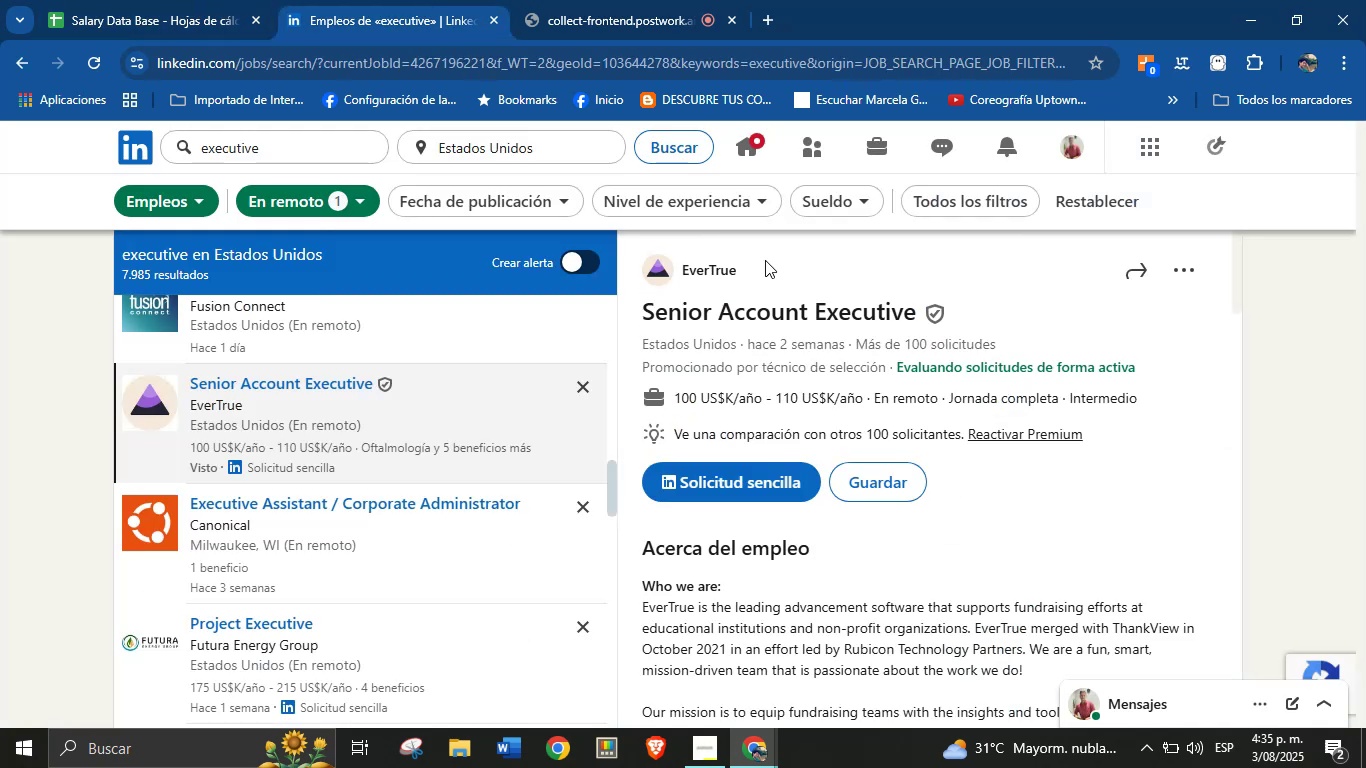 
left_click_drag(start_coordinate=[749, 266], to_coordinate=[683, 269])
 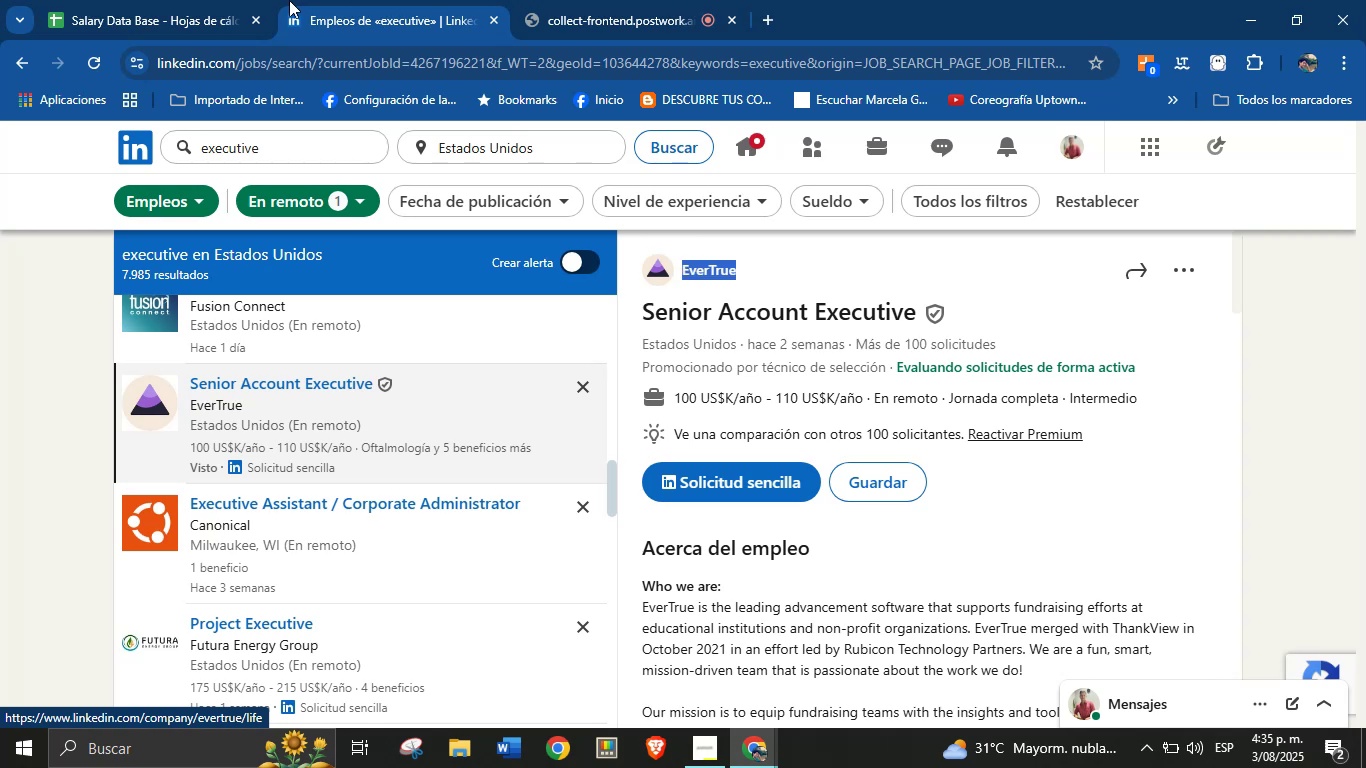 
key(Control+C)
 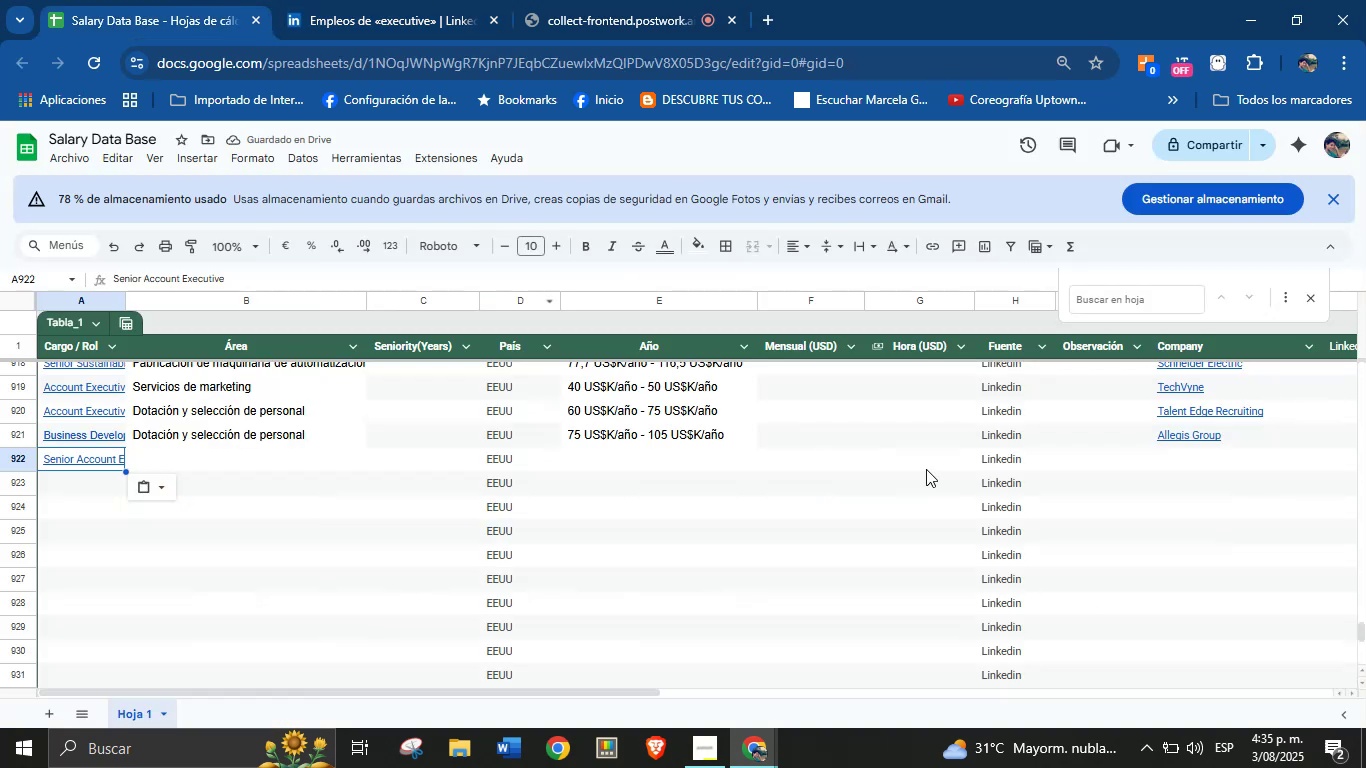 
left_click([1166, 464])
 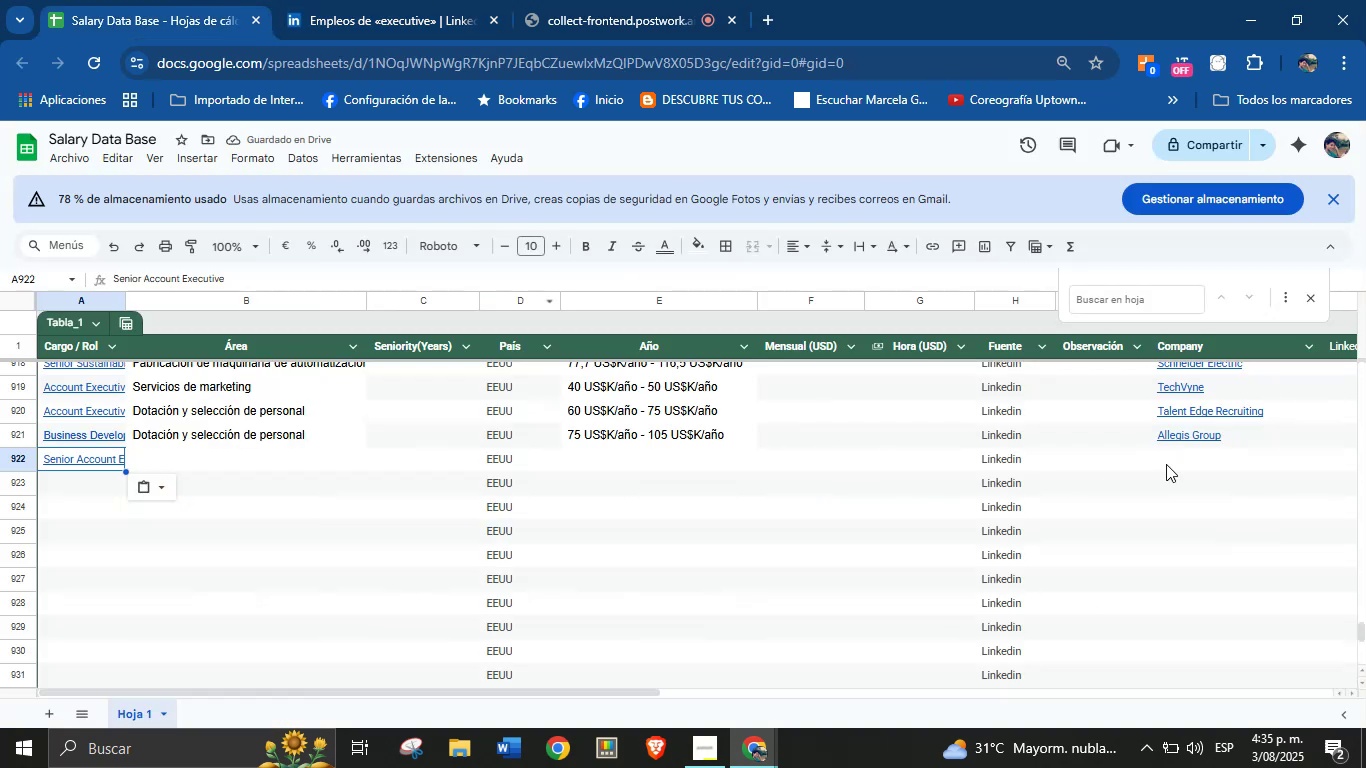 
key(Control+V)
 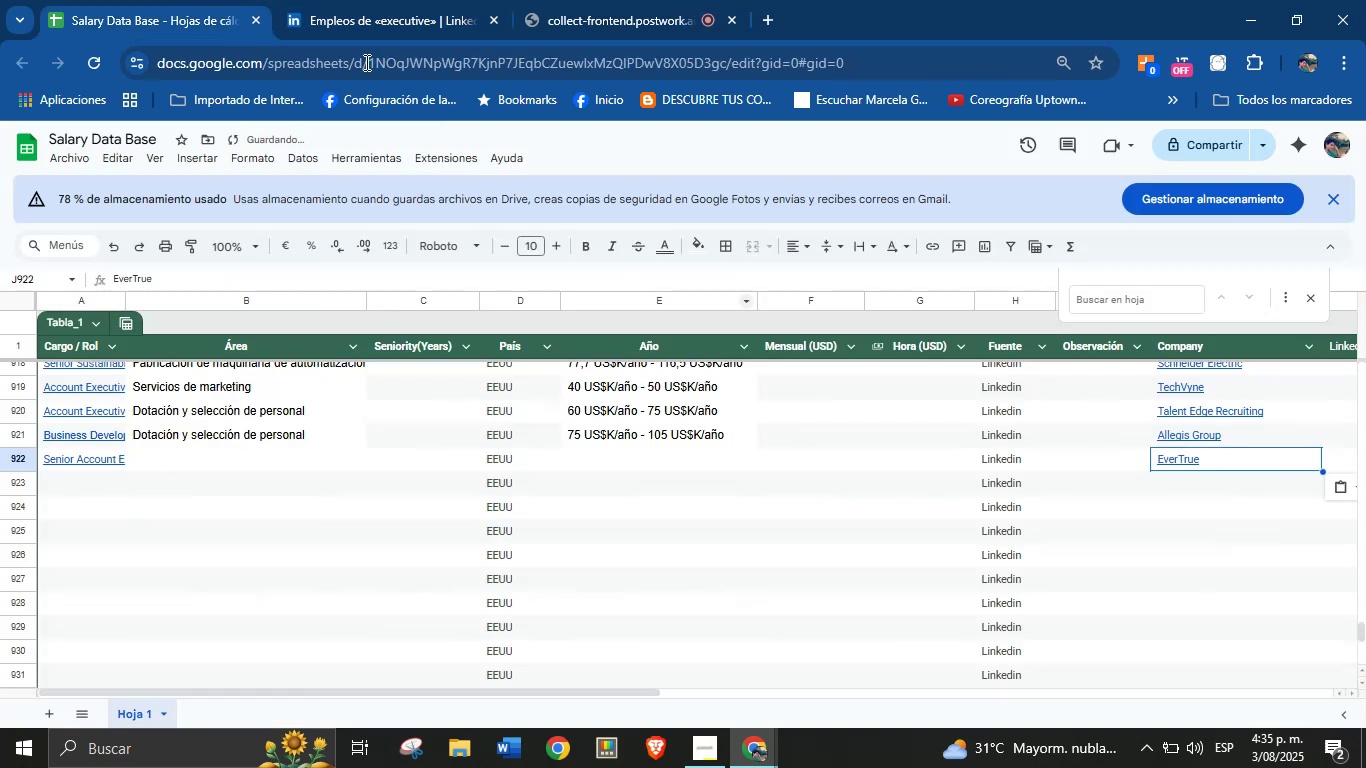 
left_click([324, 0])
 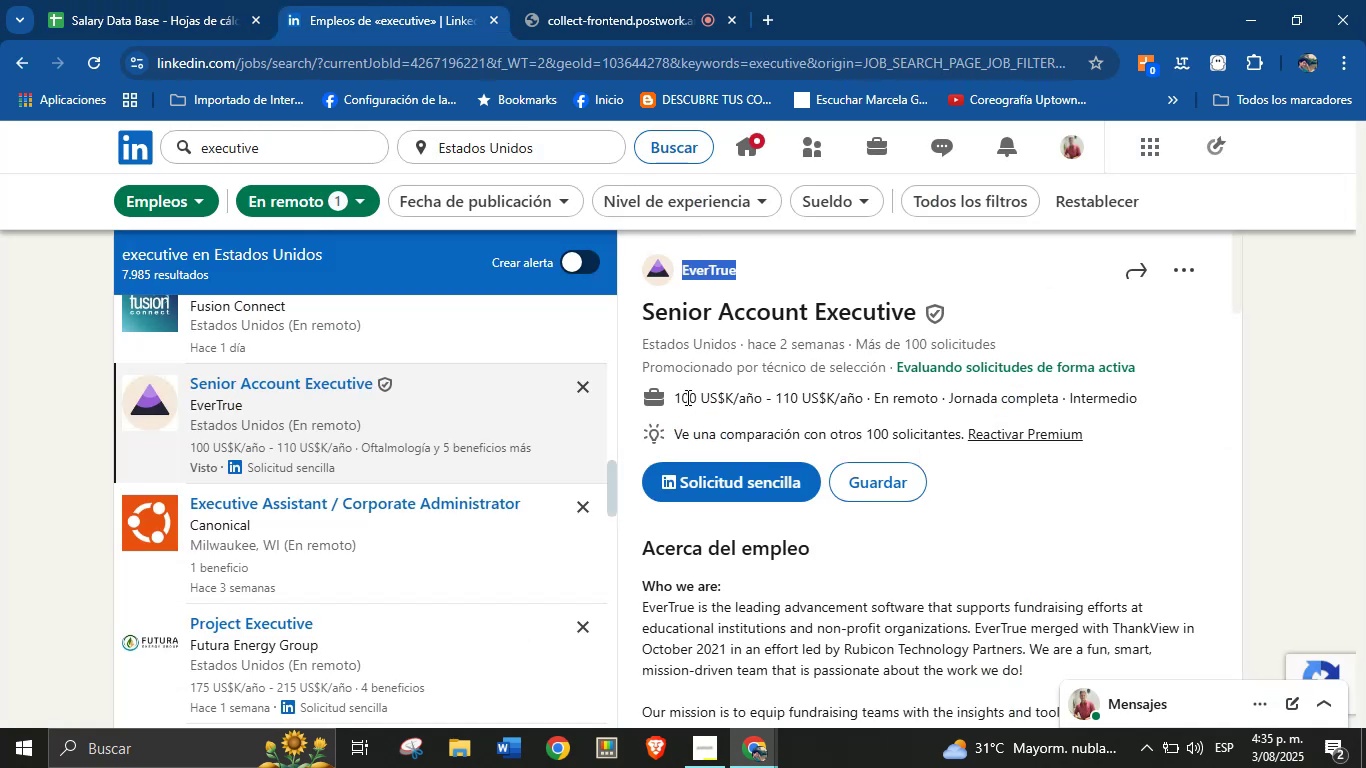 
left_click_drag(start_coordinate=[676, 396], to_coordinate=[869, 407])
 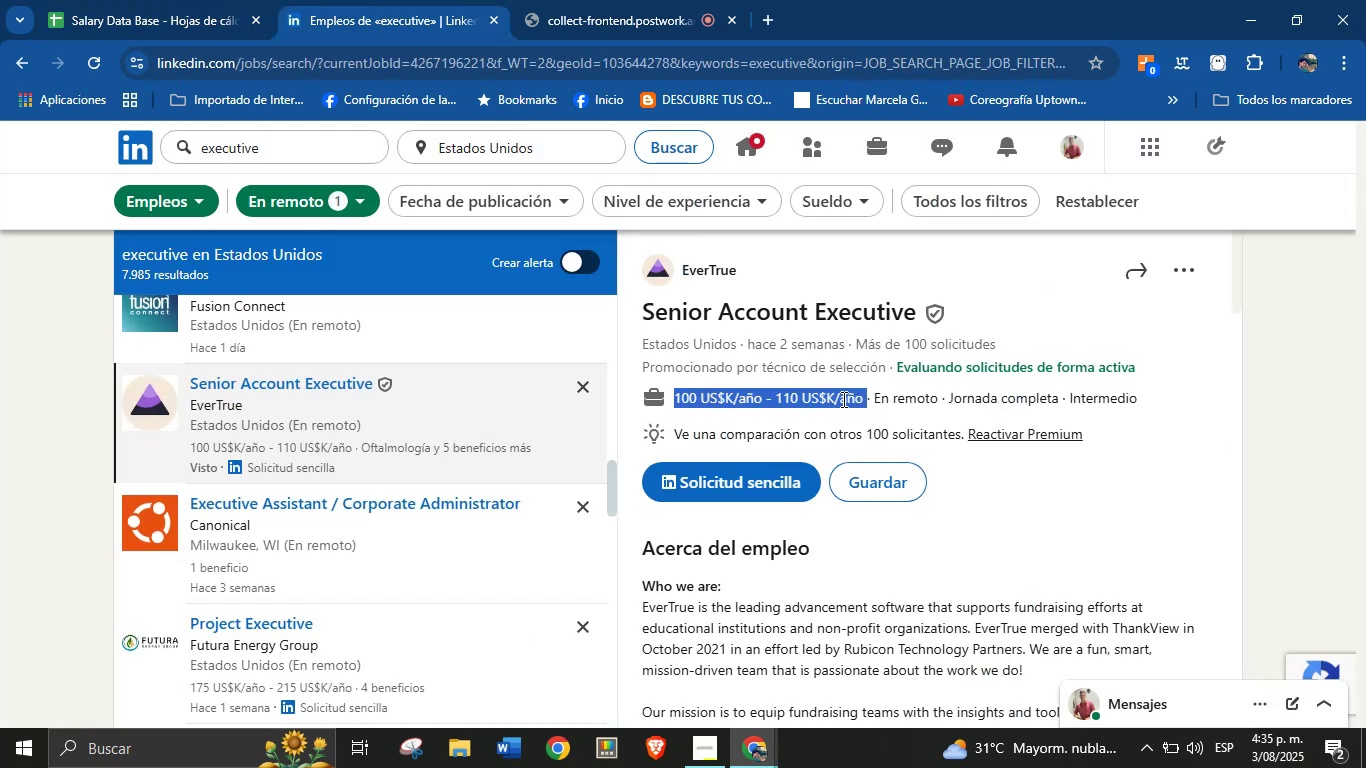 
key(Control+C)
 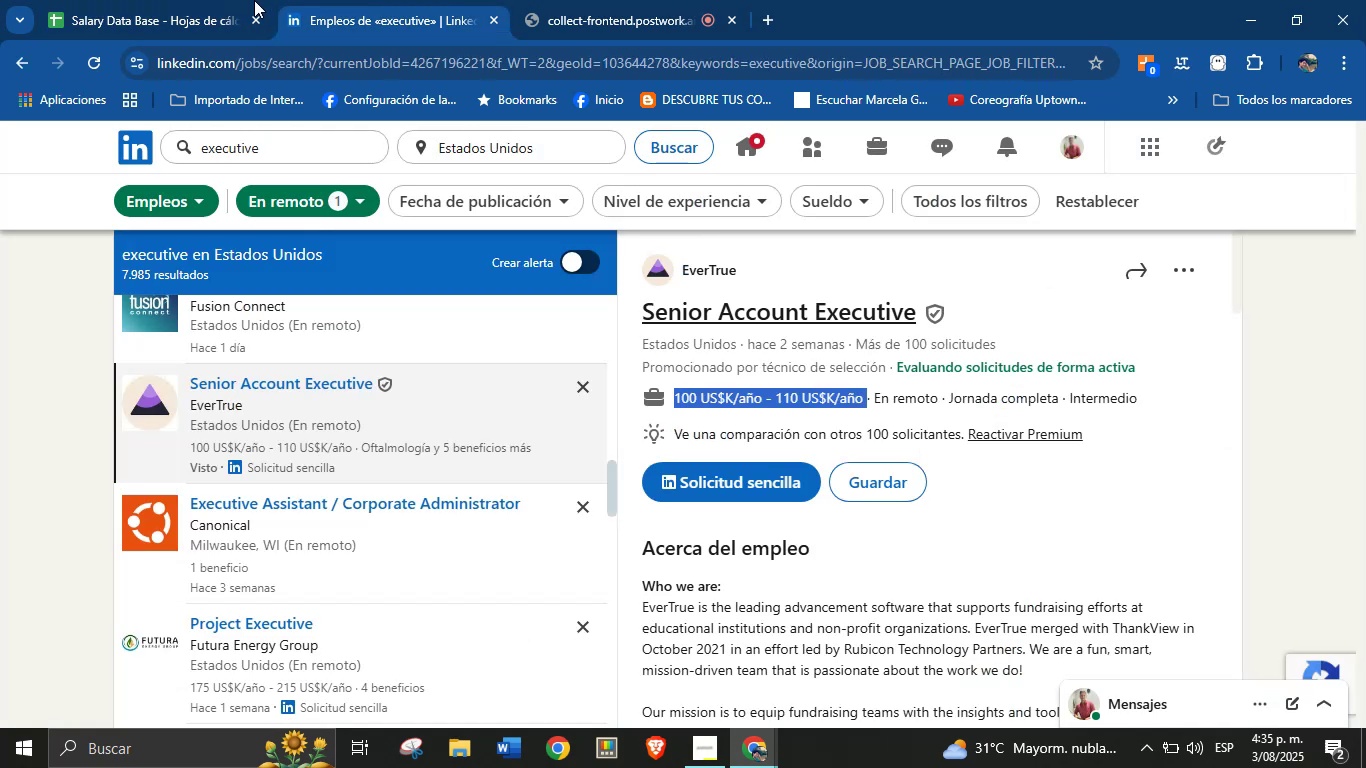 
left_click([216, 0])
 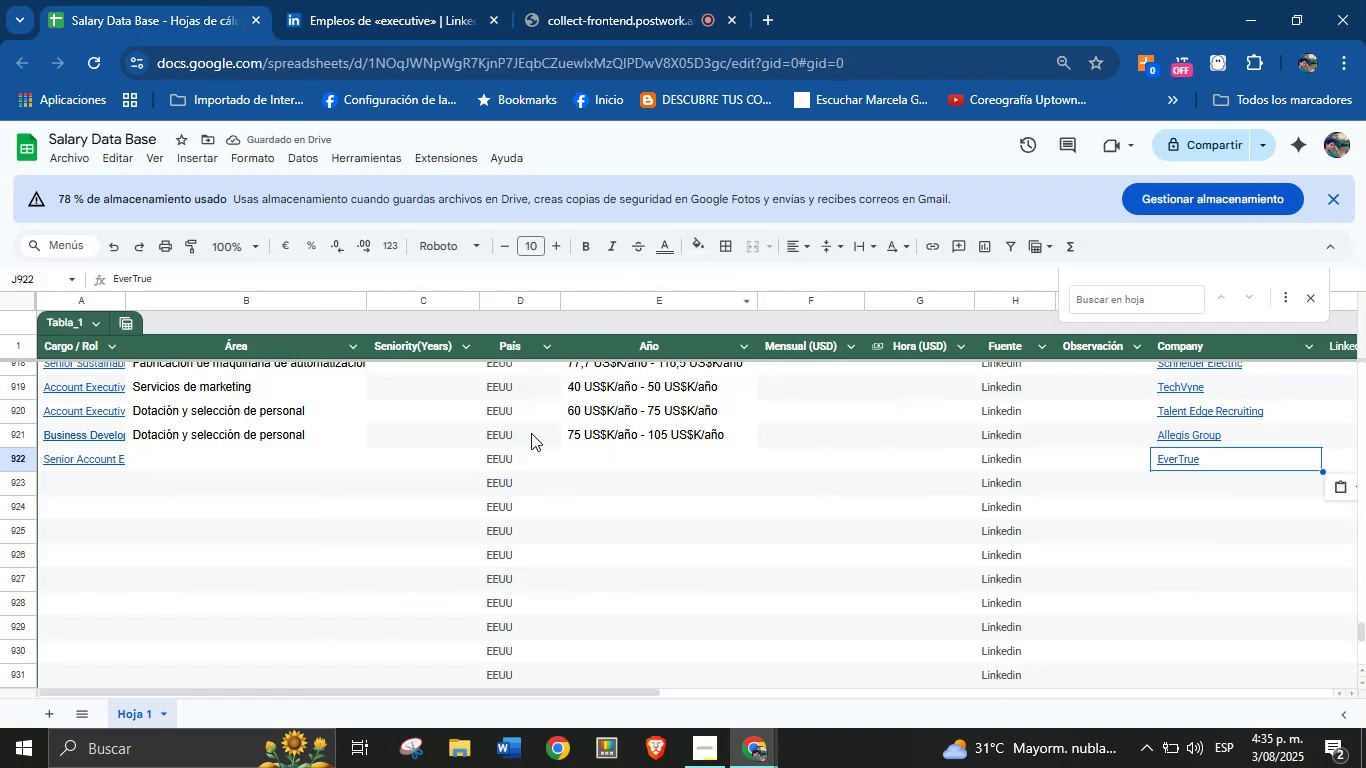 
key(Control+V)
 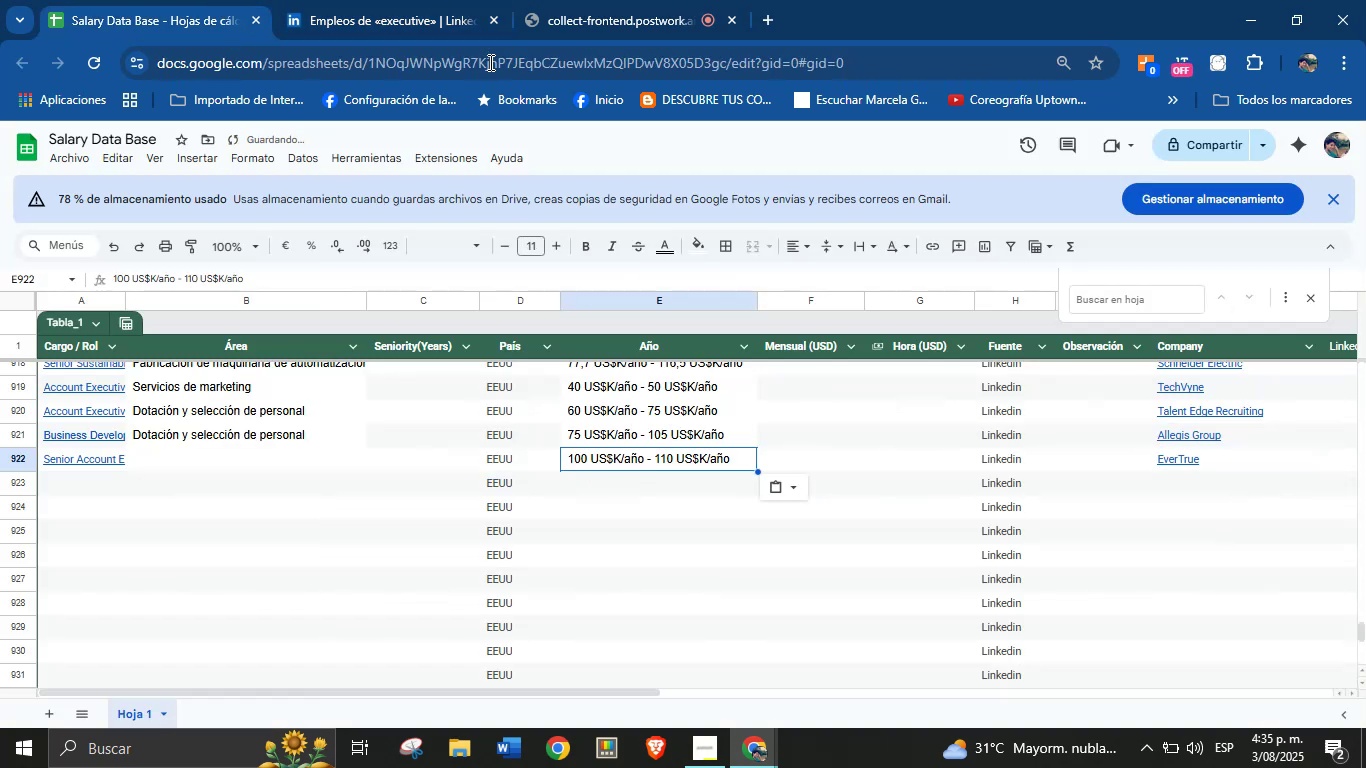 
left_click([462, 0])
 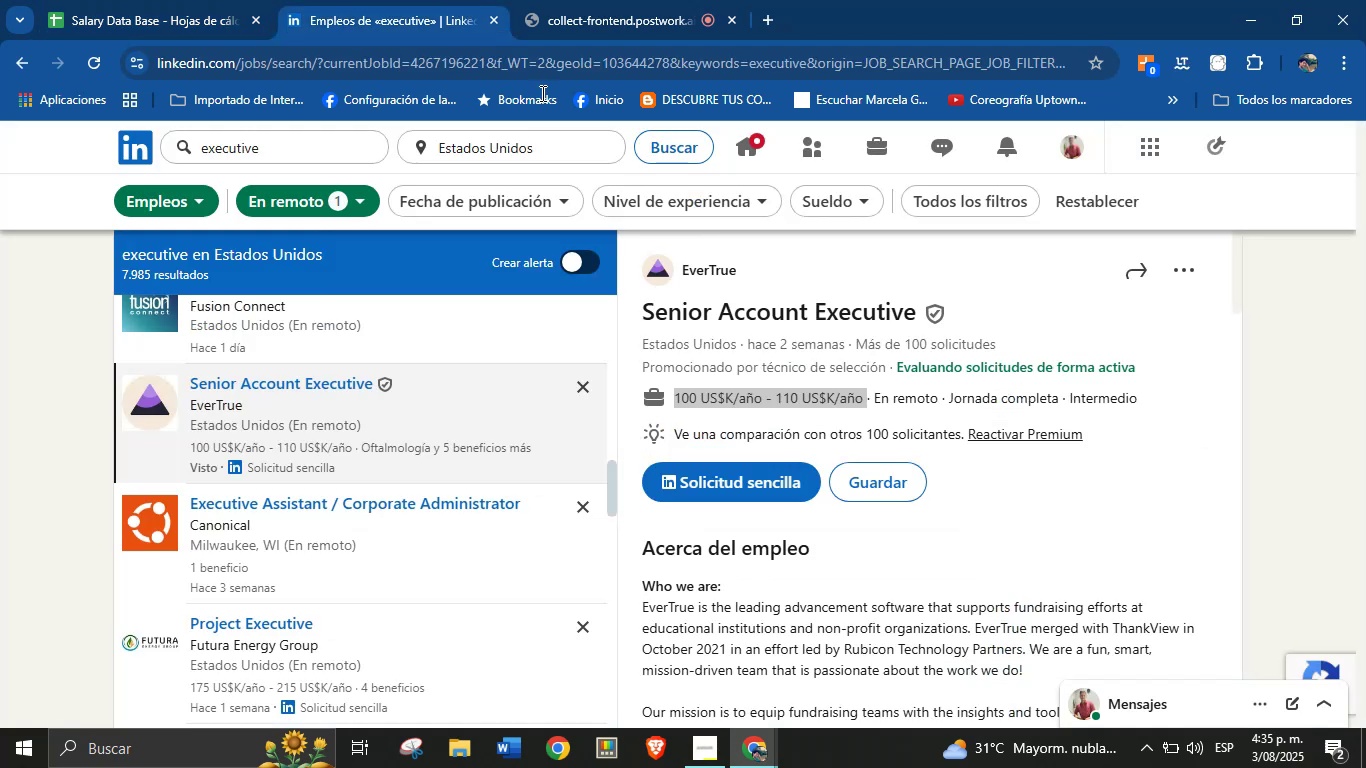 
scroll: coordinate [851, 509], scroll_direction: down, amount: 35.0
 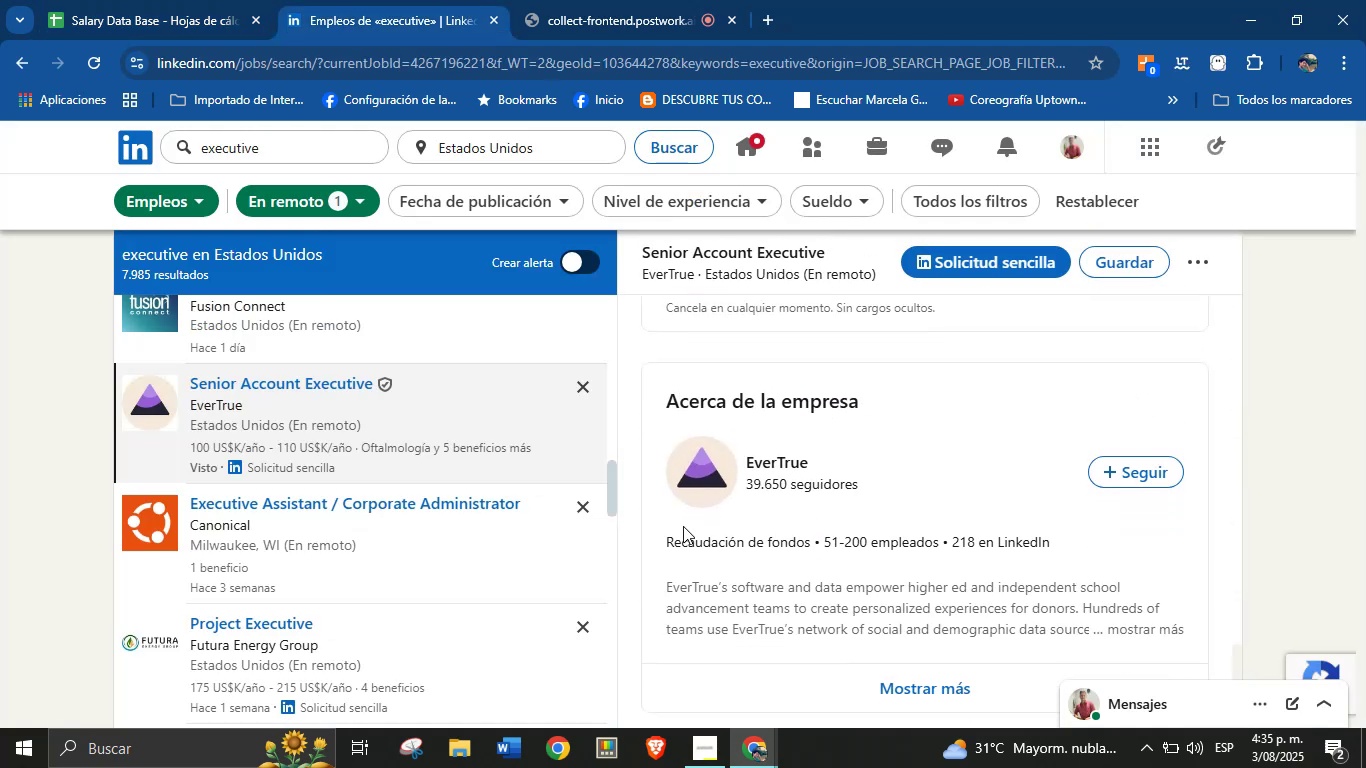 
left_click_drag(start_coordinate=[660, 527], to_coordinate=[819, 543])
 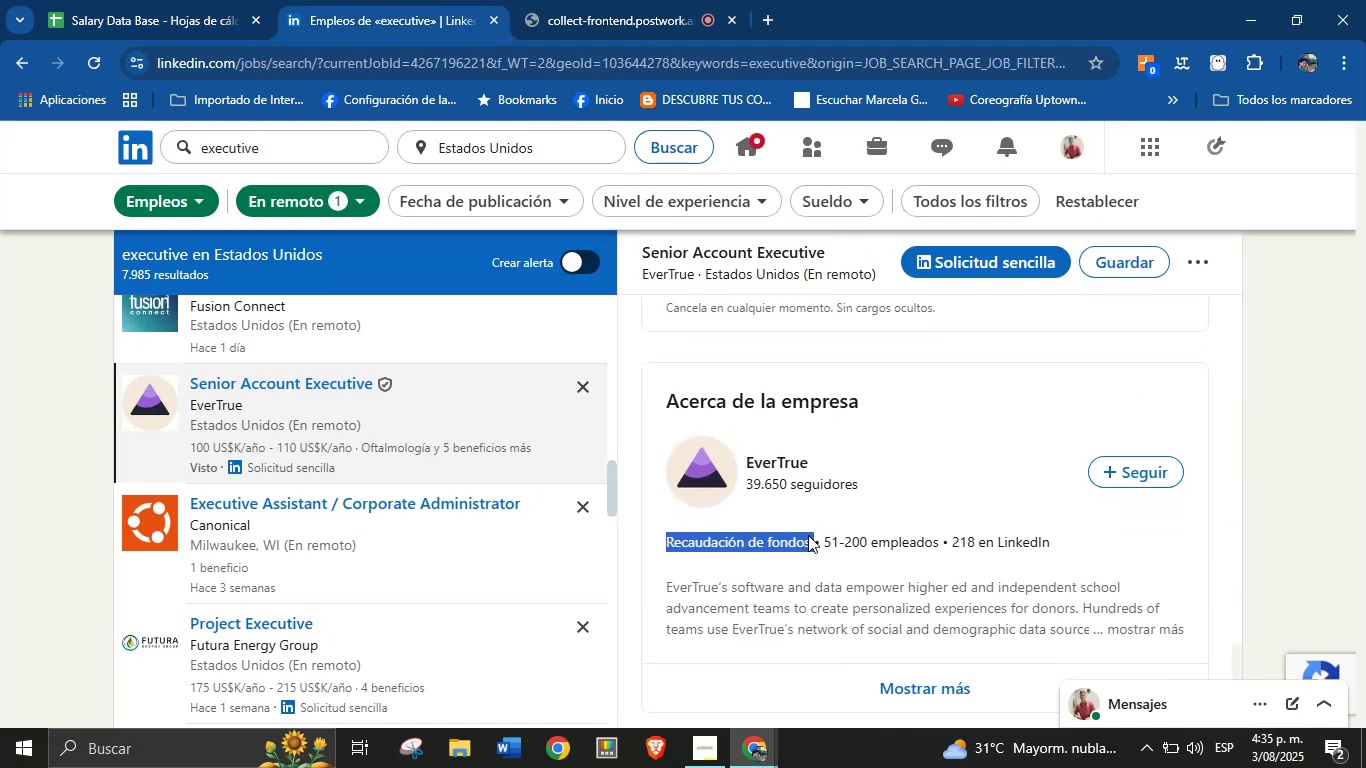 
hold_key(key=ControlLeft, duration=0.46)
 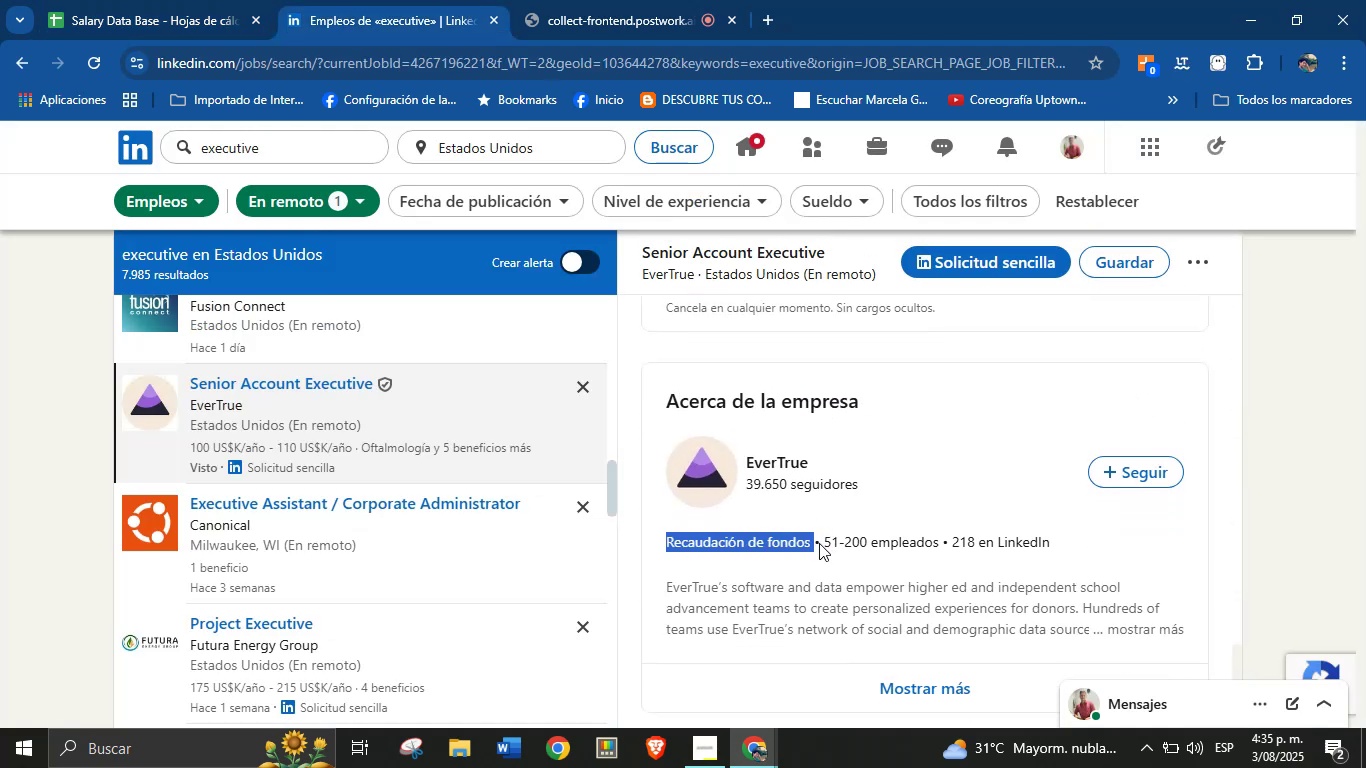 
key(Control+C)
 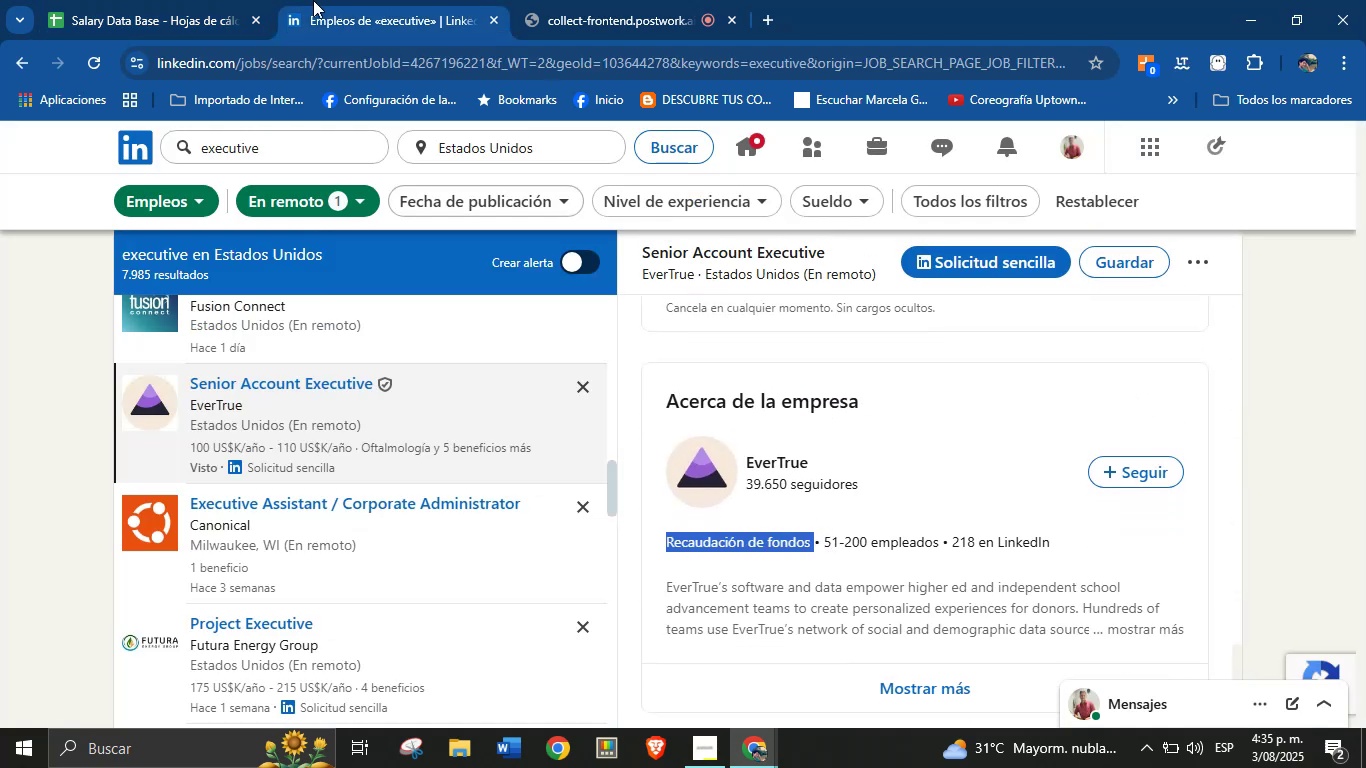 
left_click([239, 0])
 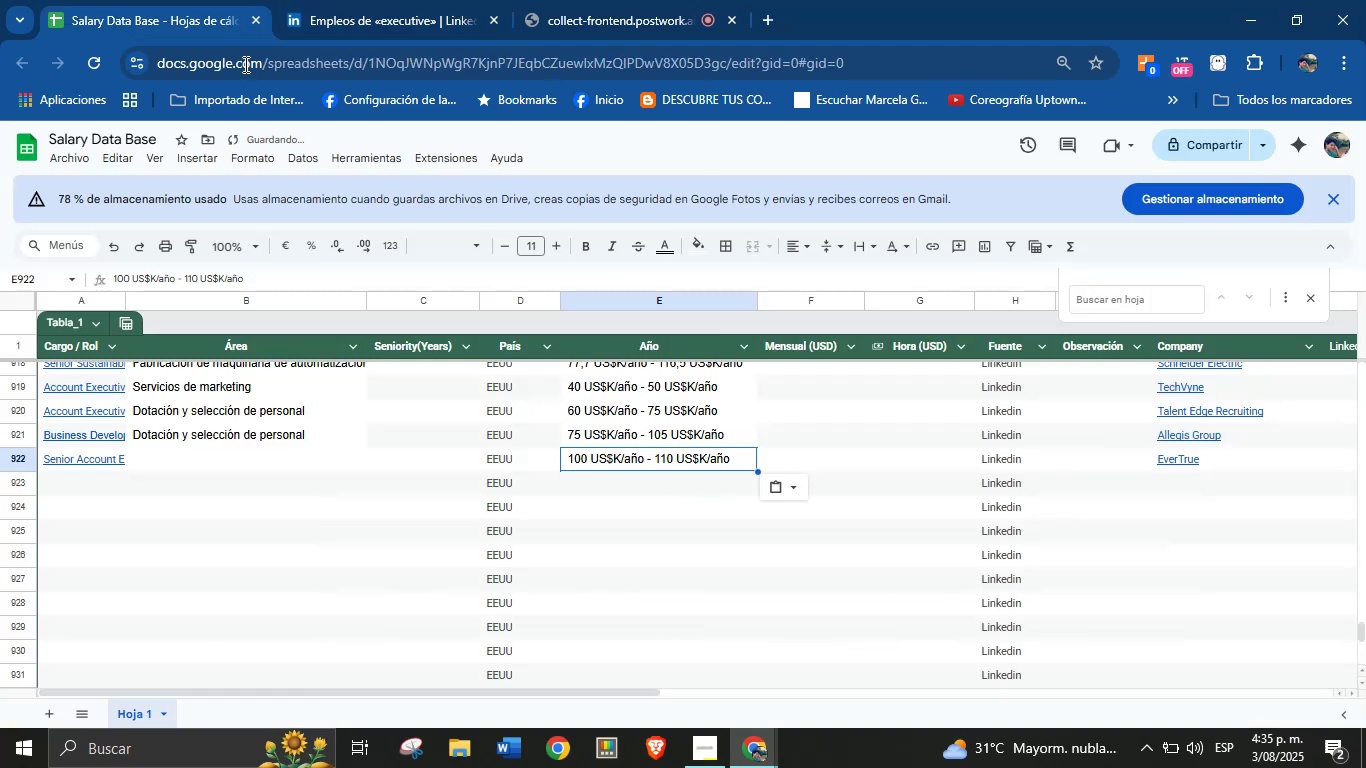 
left_click([218, 441])
 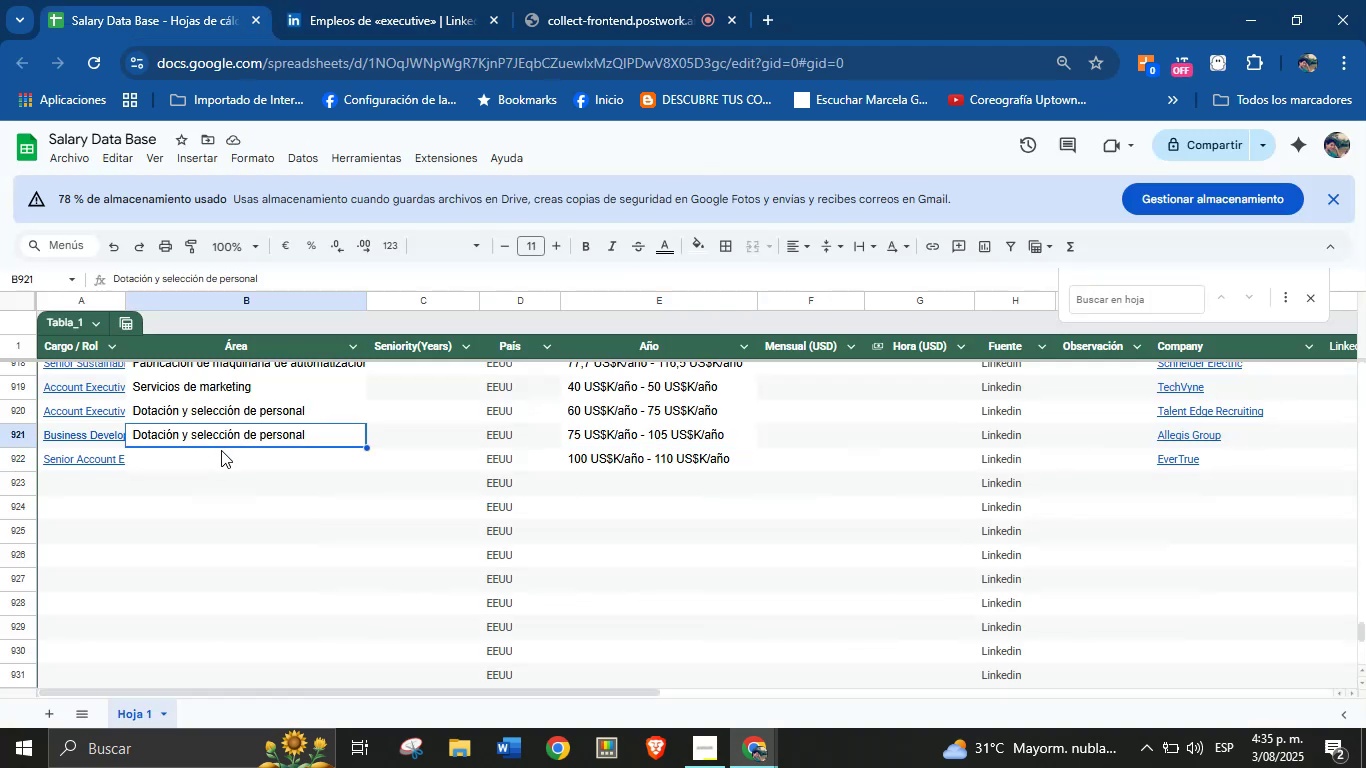 
left_click([221, 451])
 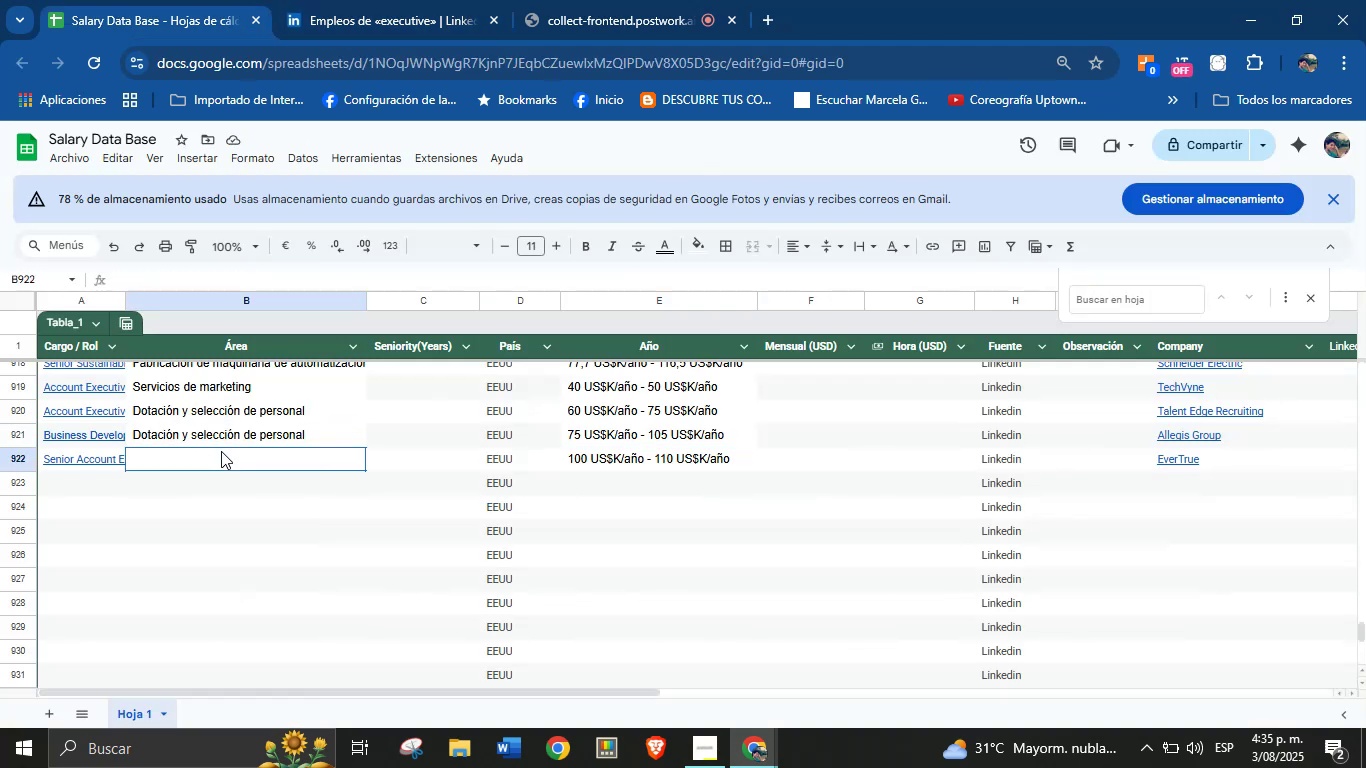 
key(Control+V)
 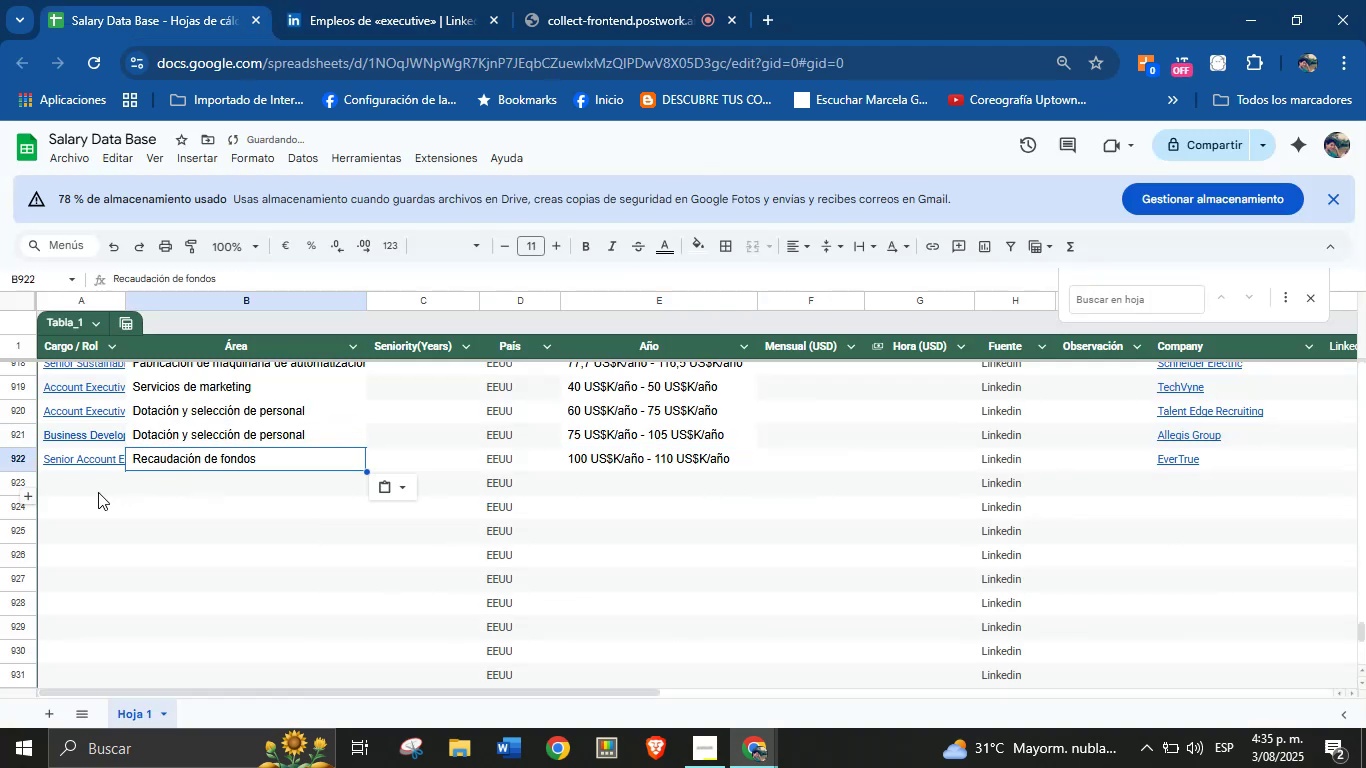 
left_click([107, 483])
 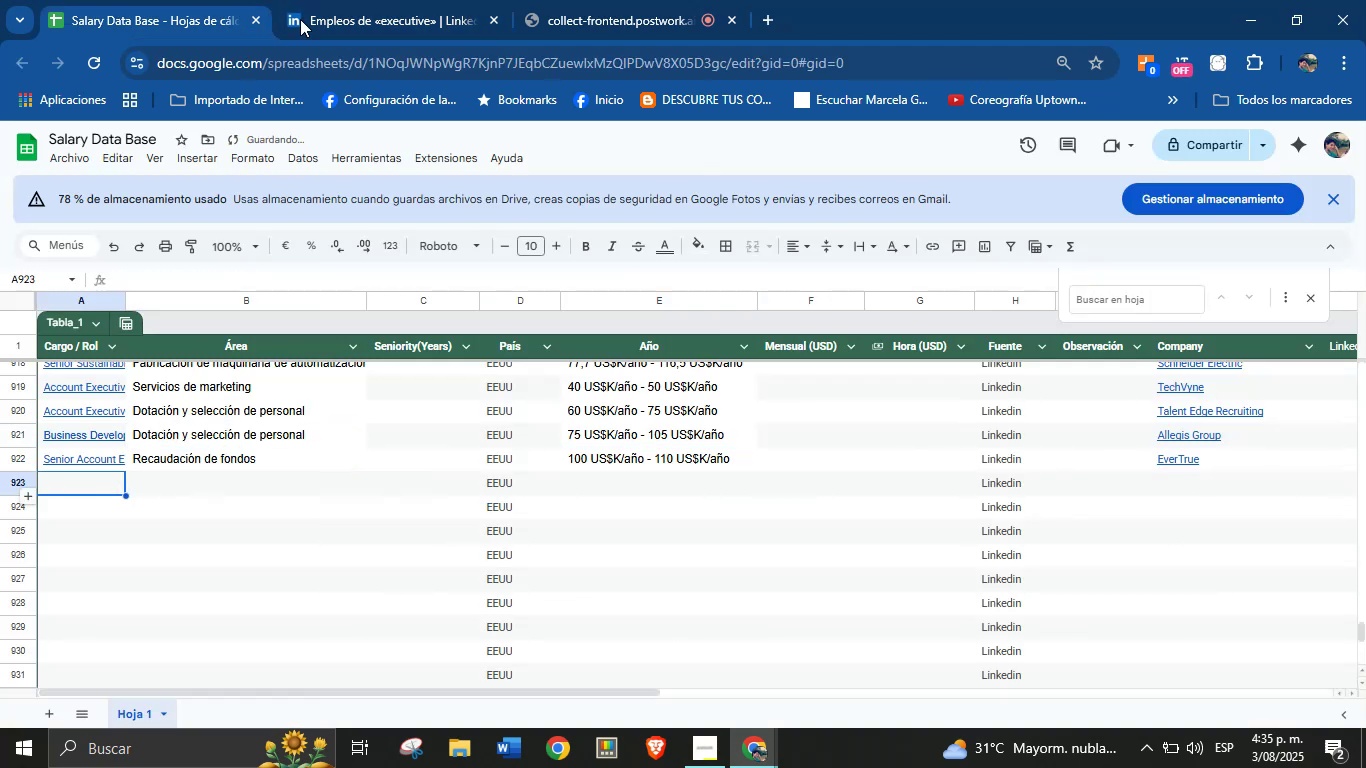 
left_click([372, 0])
 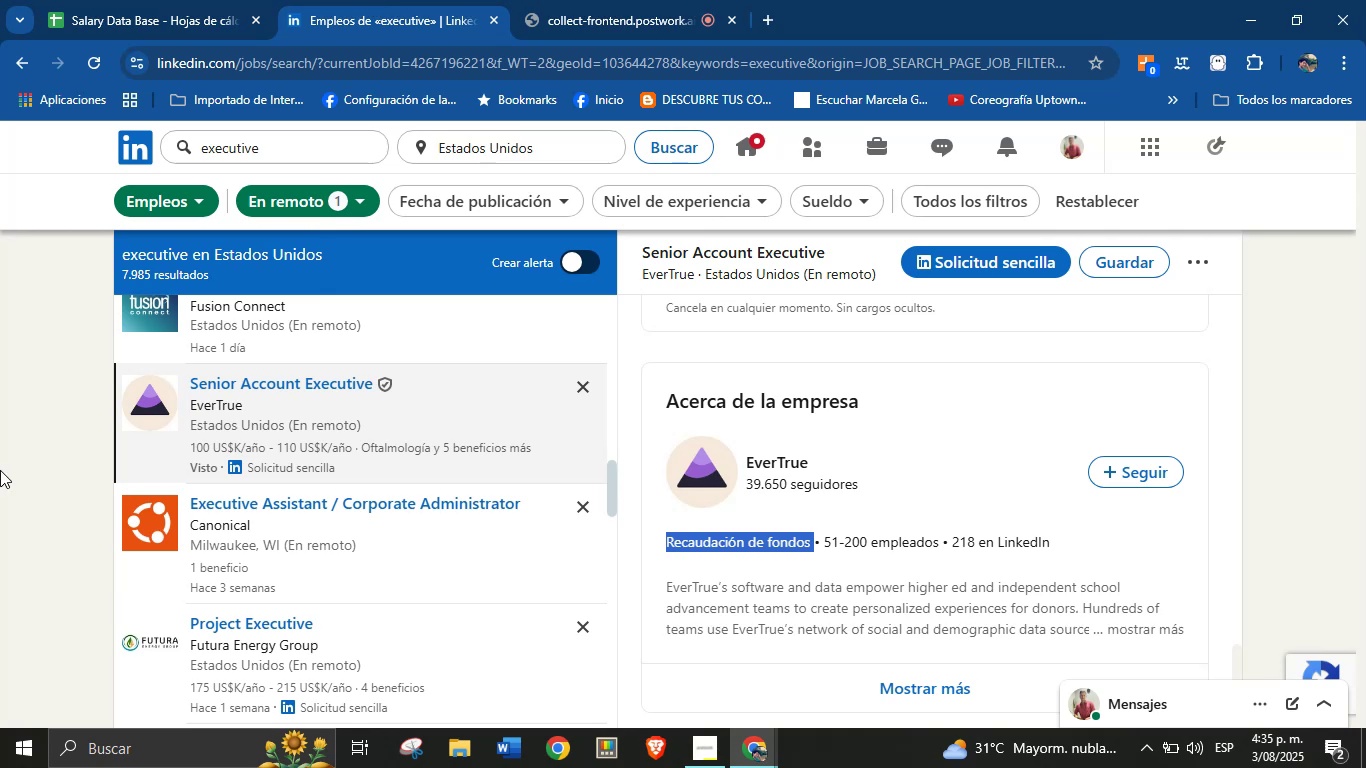 
left_click([586, 0])
 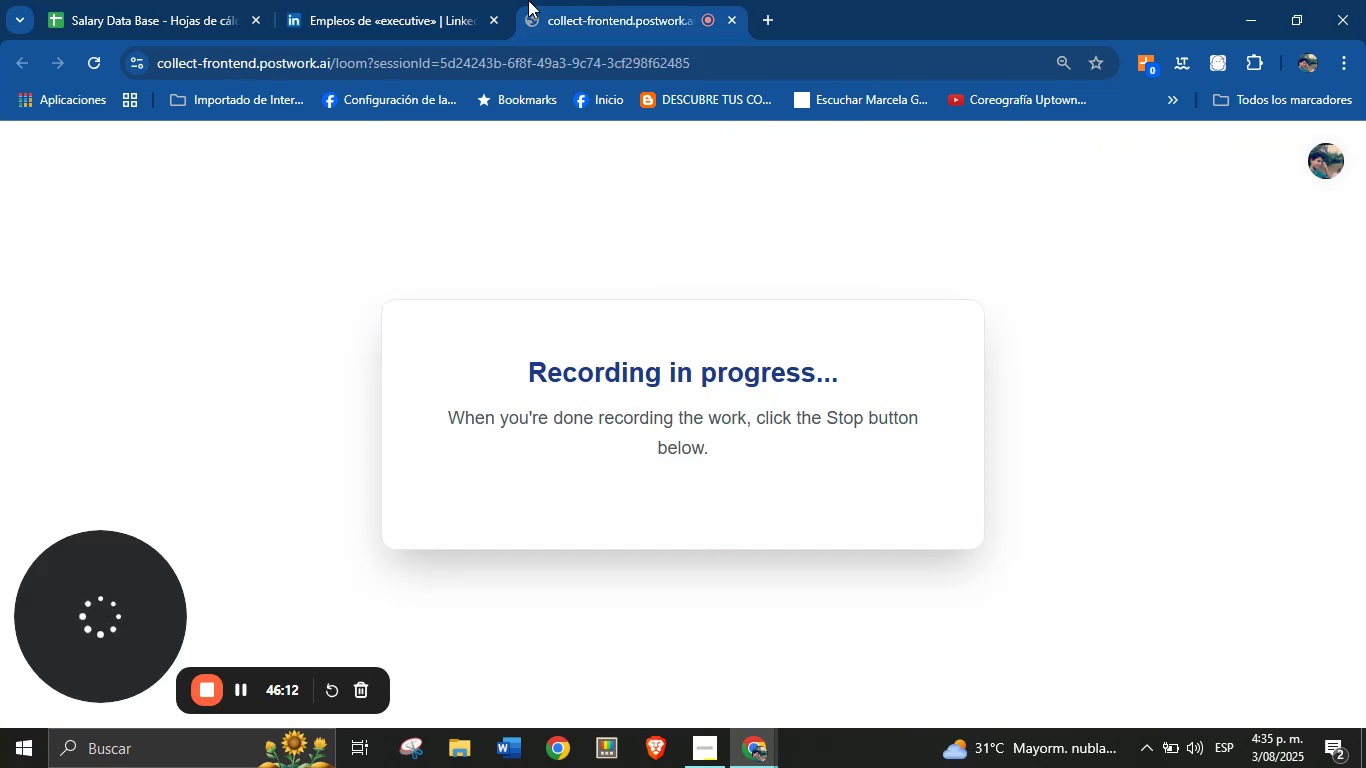 
left_click([464, 0])
 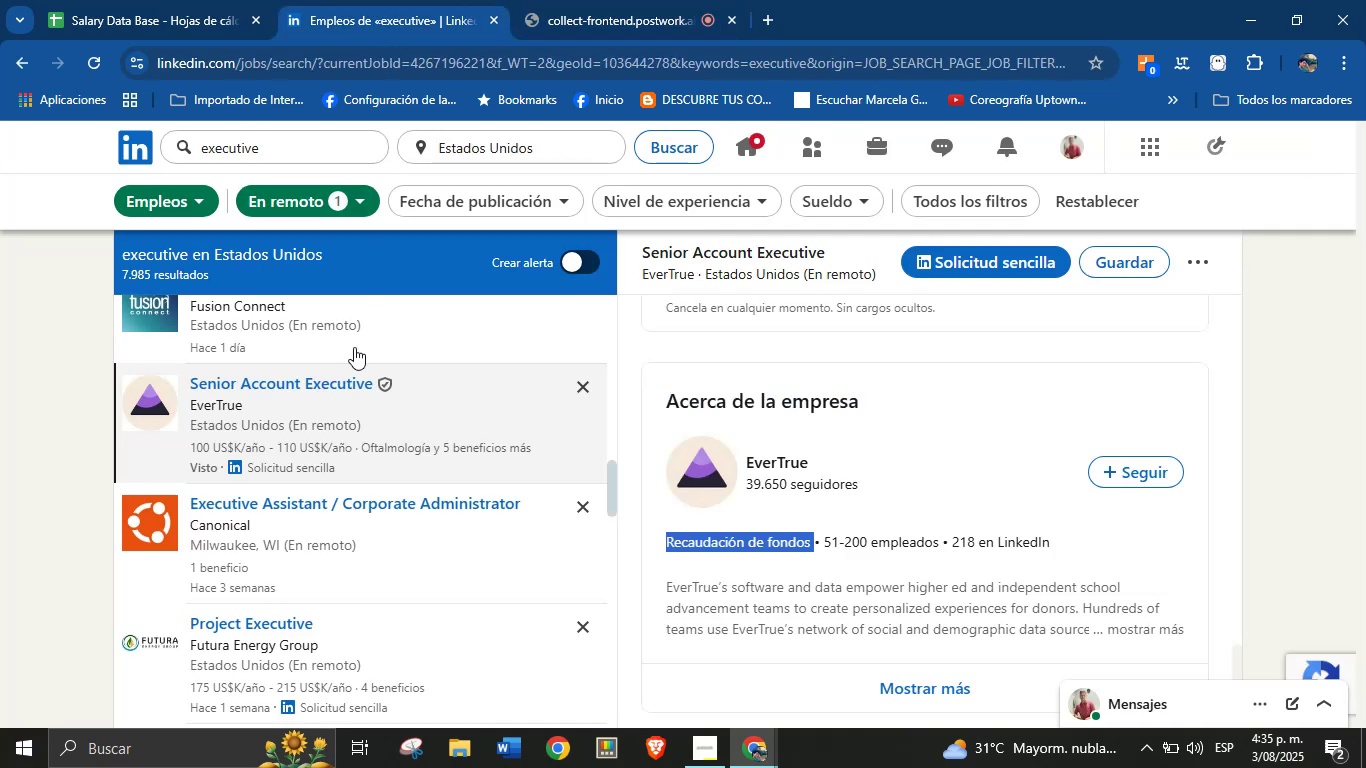 
scroll: coordinate [375, 487], scroll_direction: down, amount: 2.0
 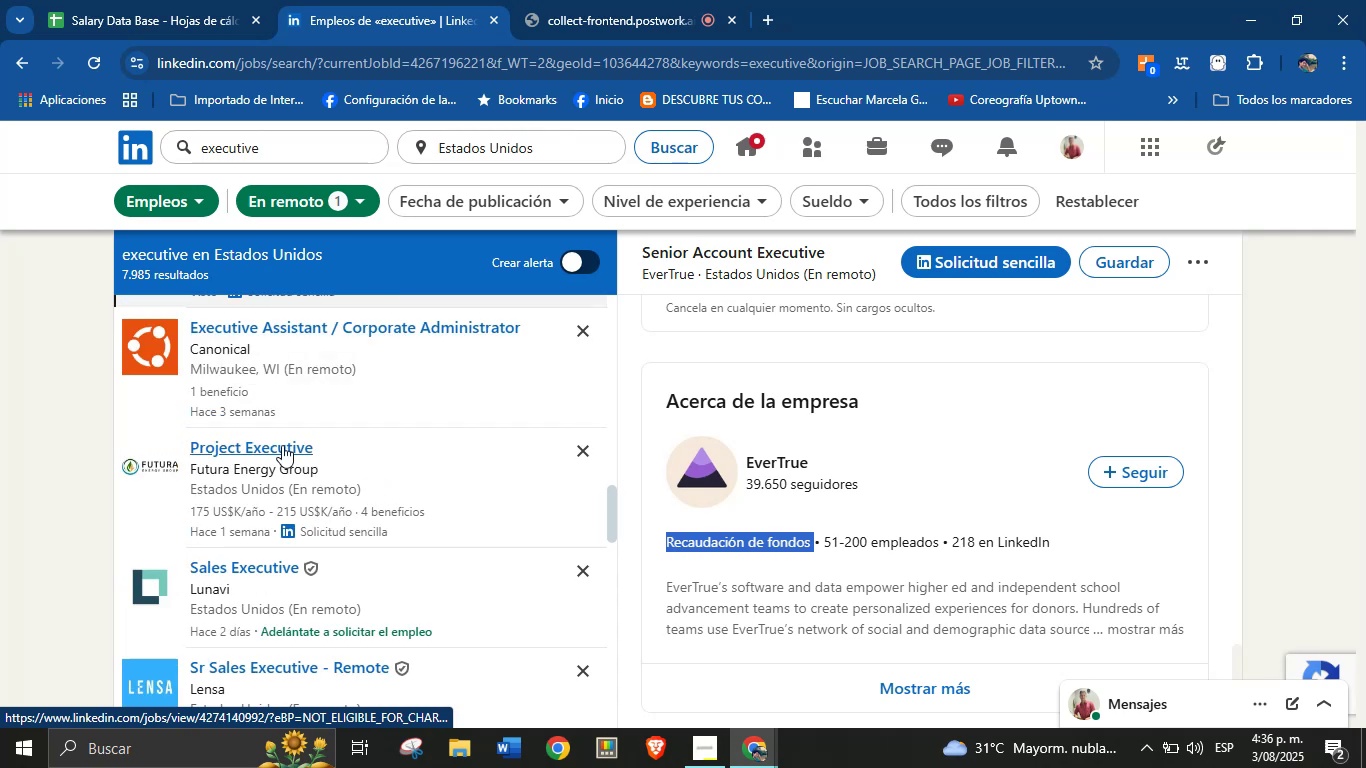 
left_click([279, 445])
 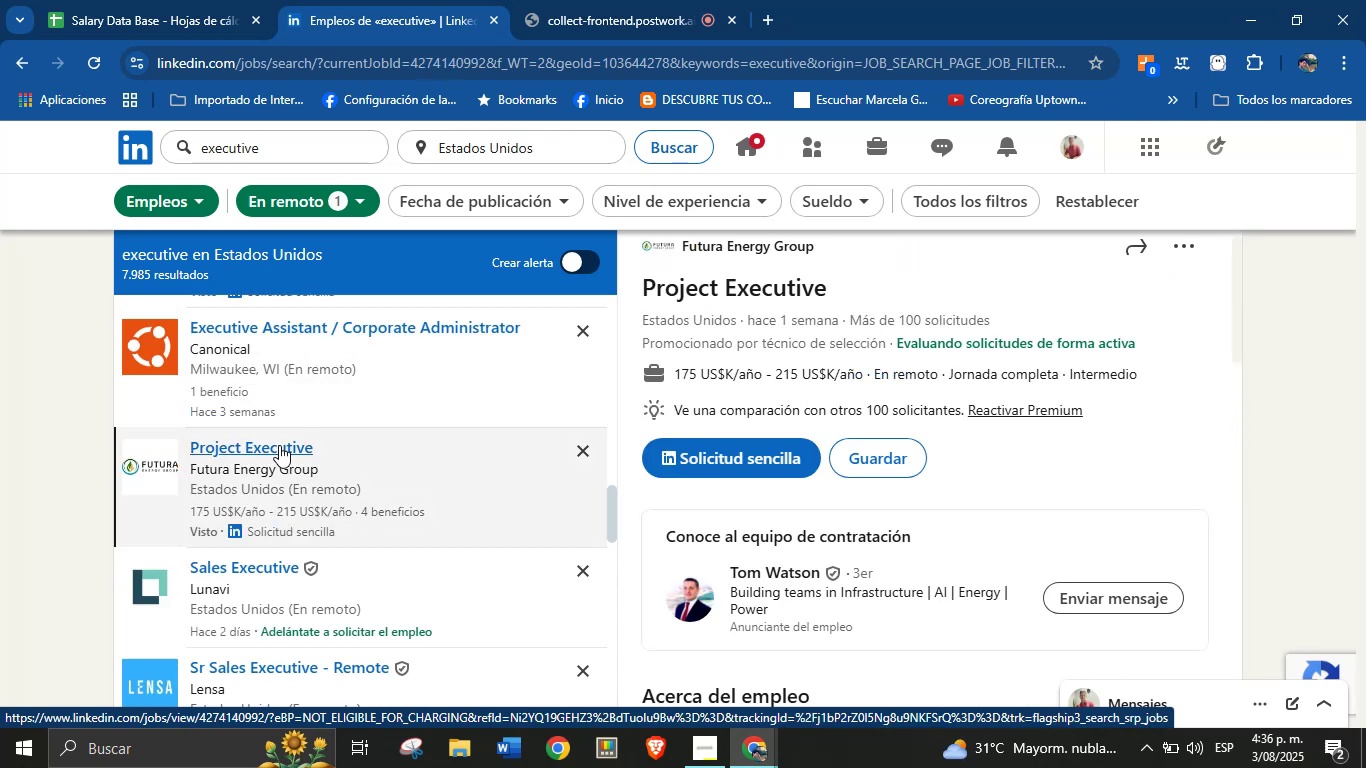 
wait(7.16)
 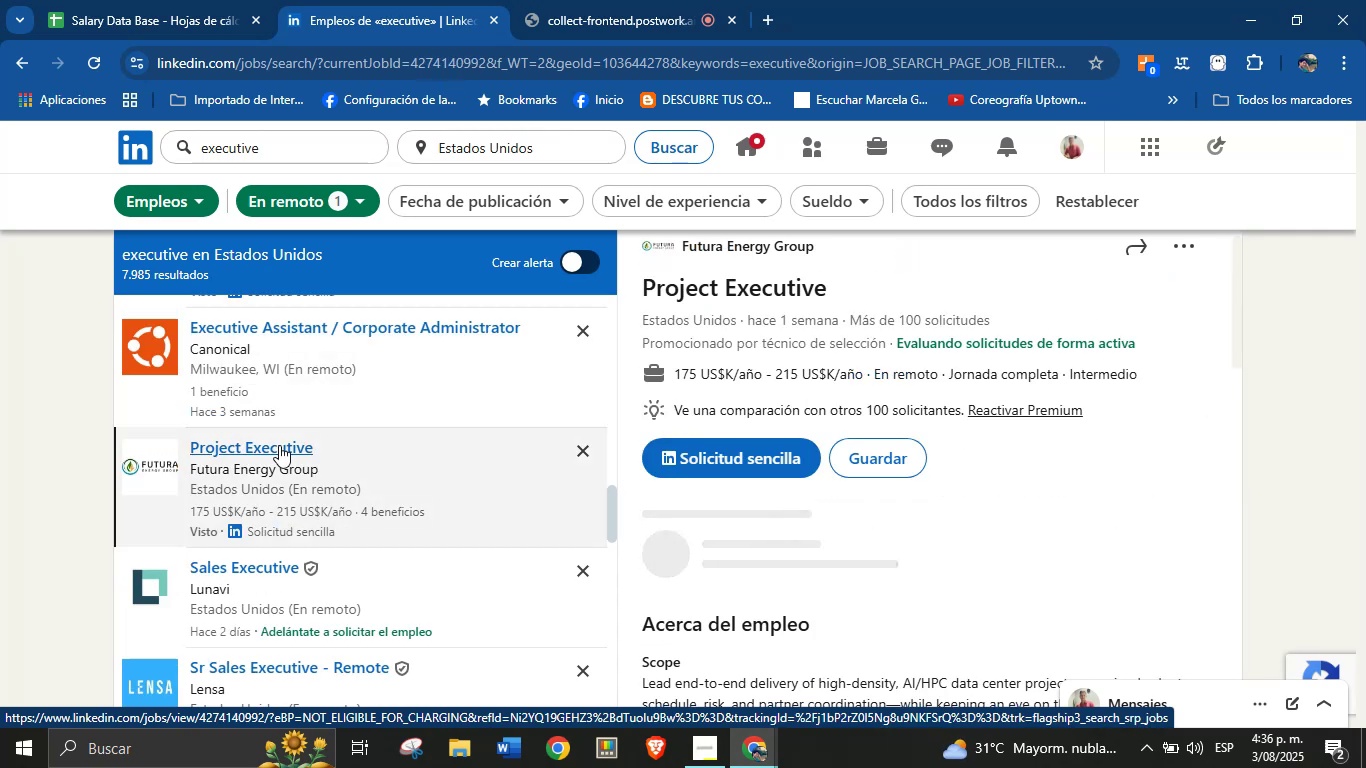 
left_click_drag(start_coordinate=[841, 286], to_coordinate=[649, 293])
 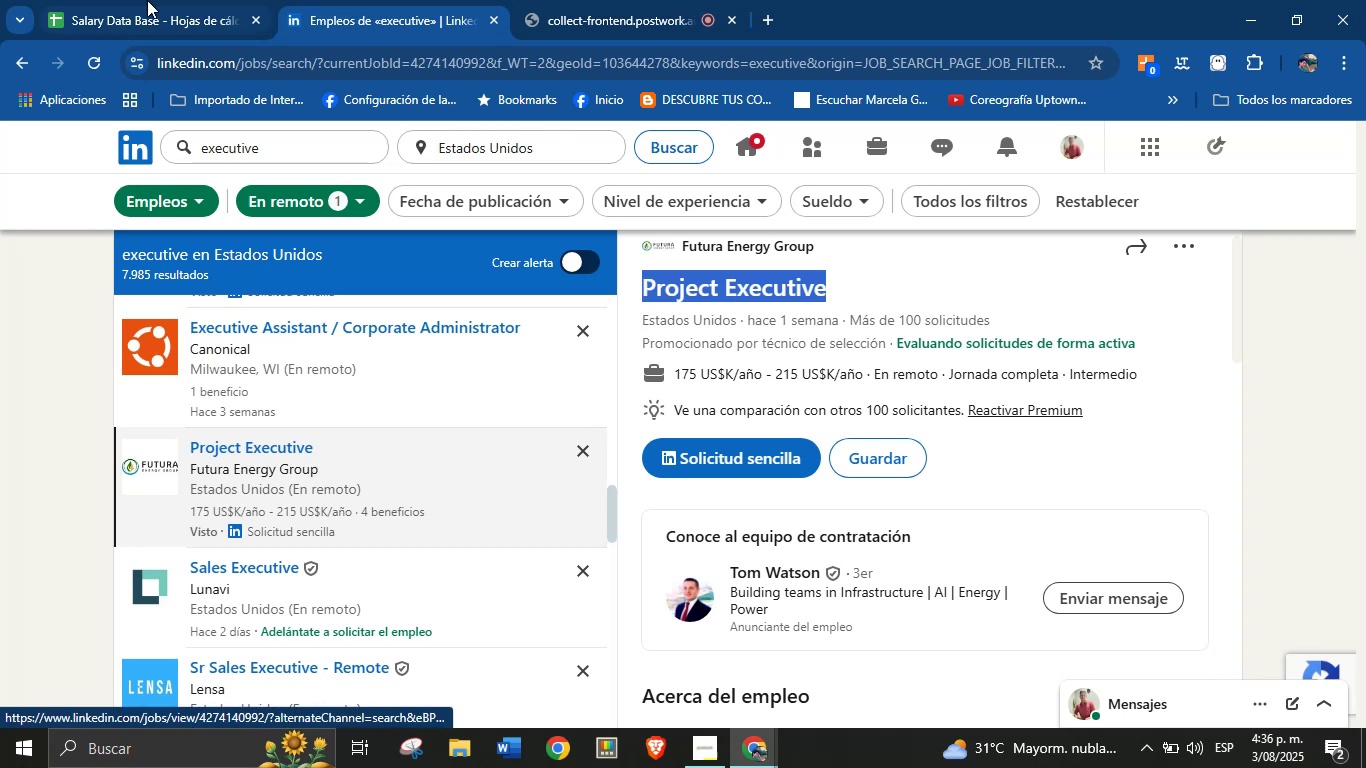 
hold_key(key=ControlLeft, duration=0.42)
 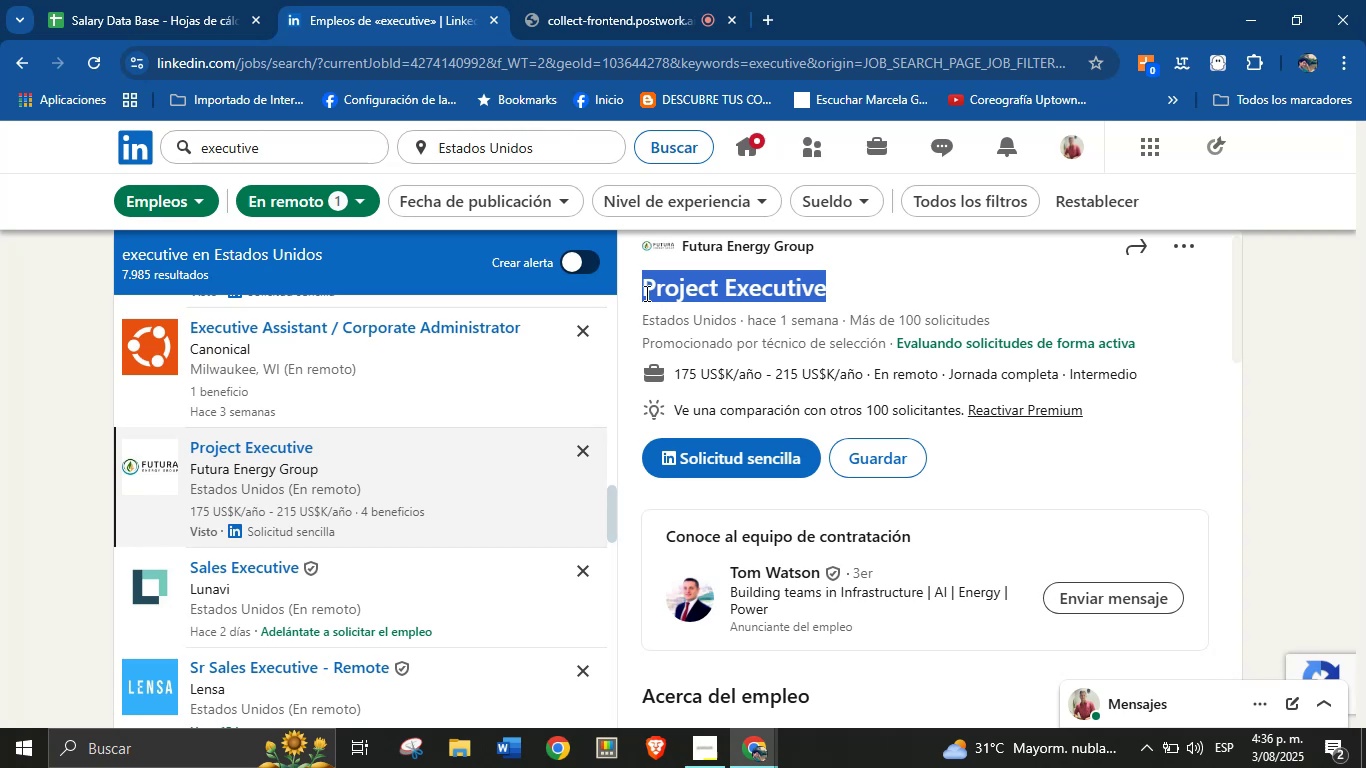 
key(Control+C)
 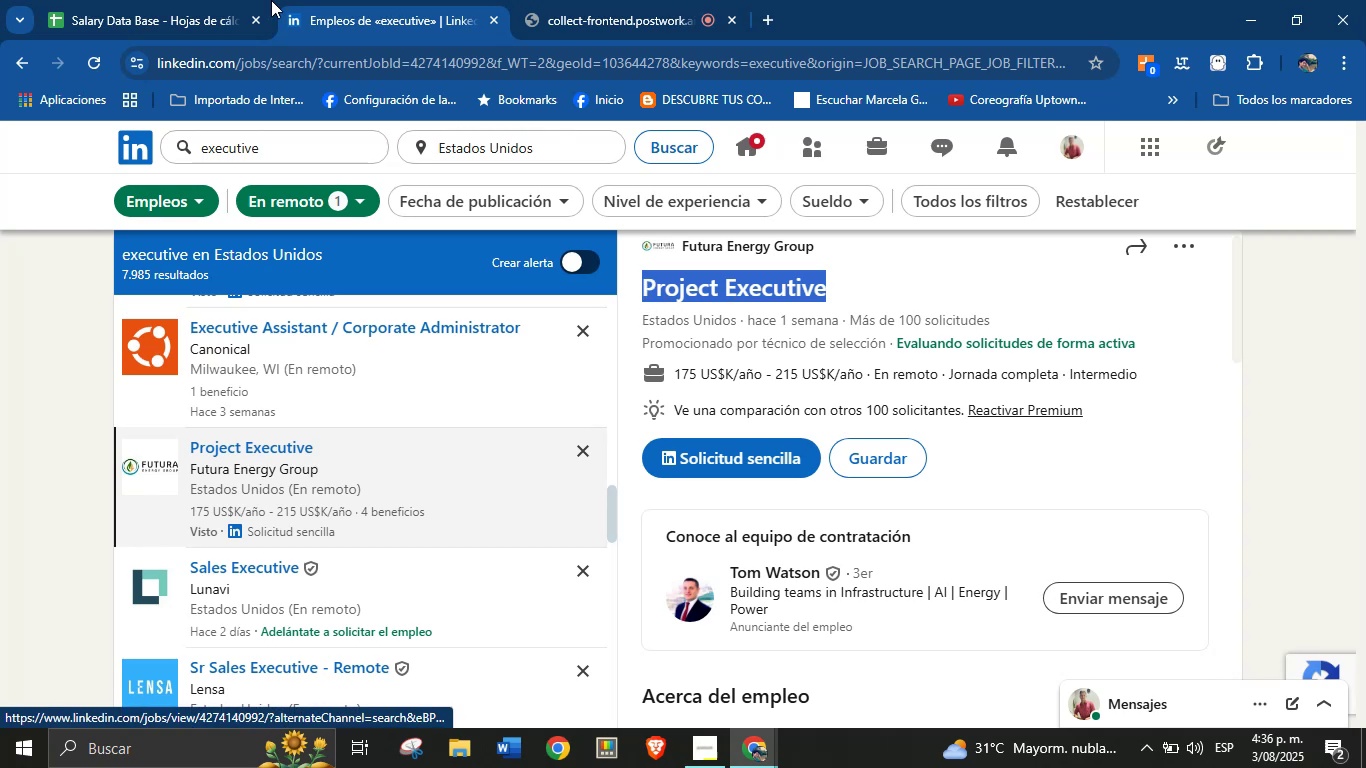 
left_click([147, 0])
 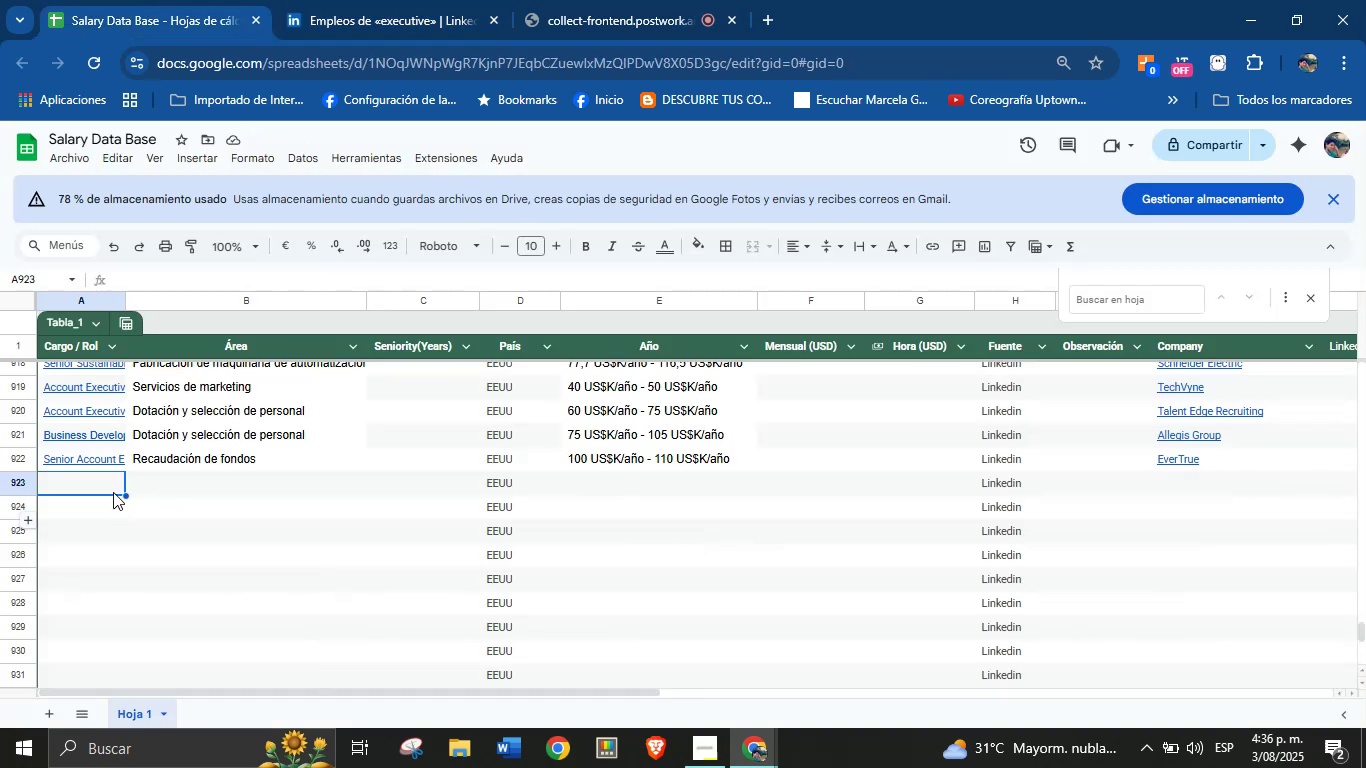 
key(Control+V)
 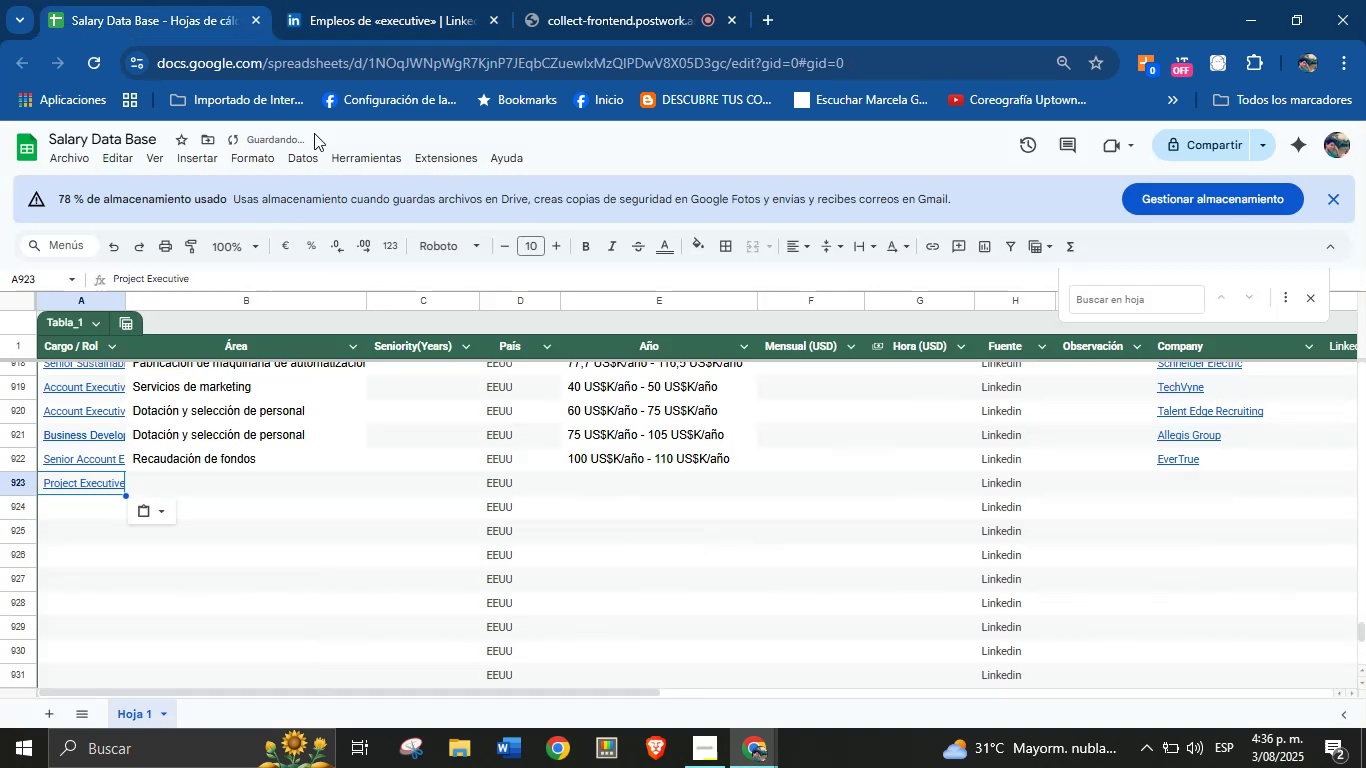 
left_click([418, 0])
 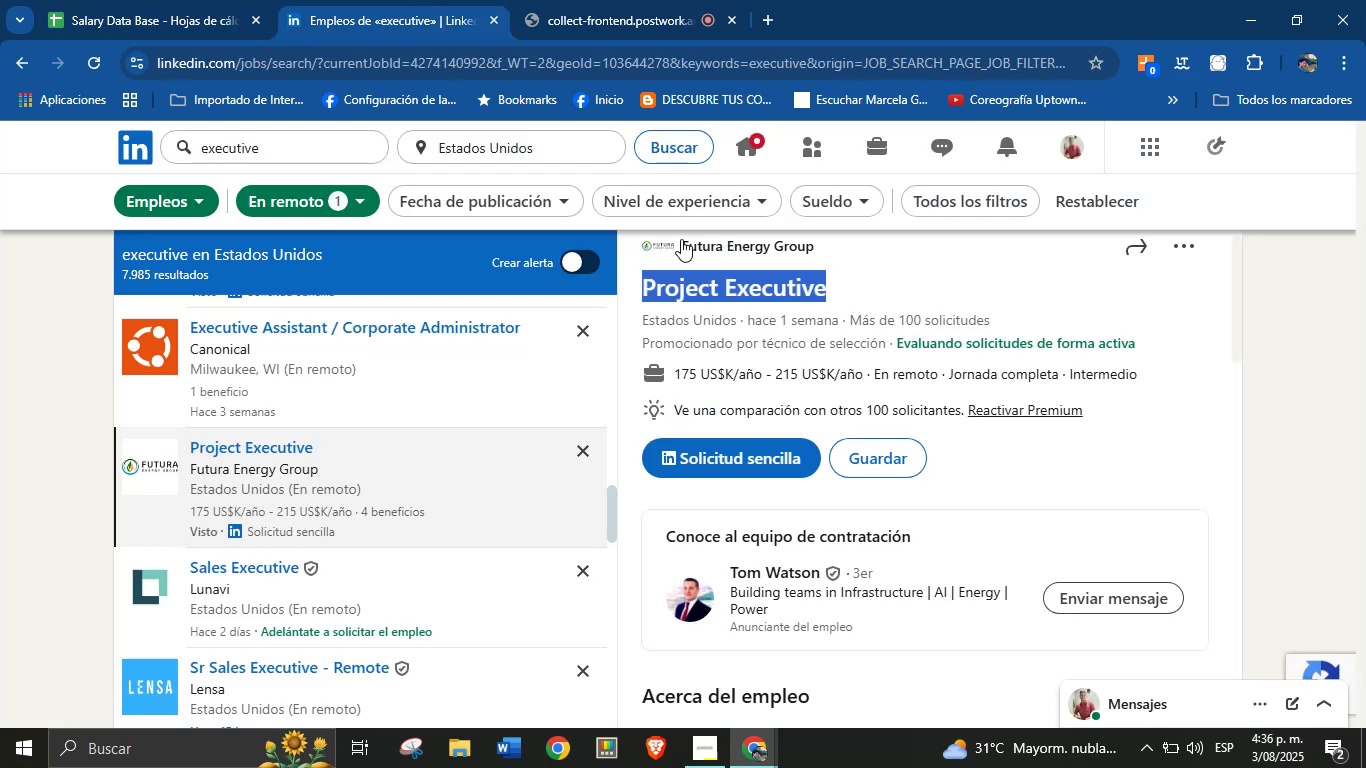 
left_click([872, 250])
 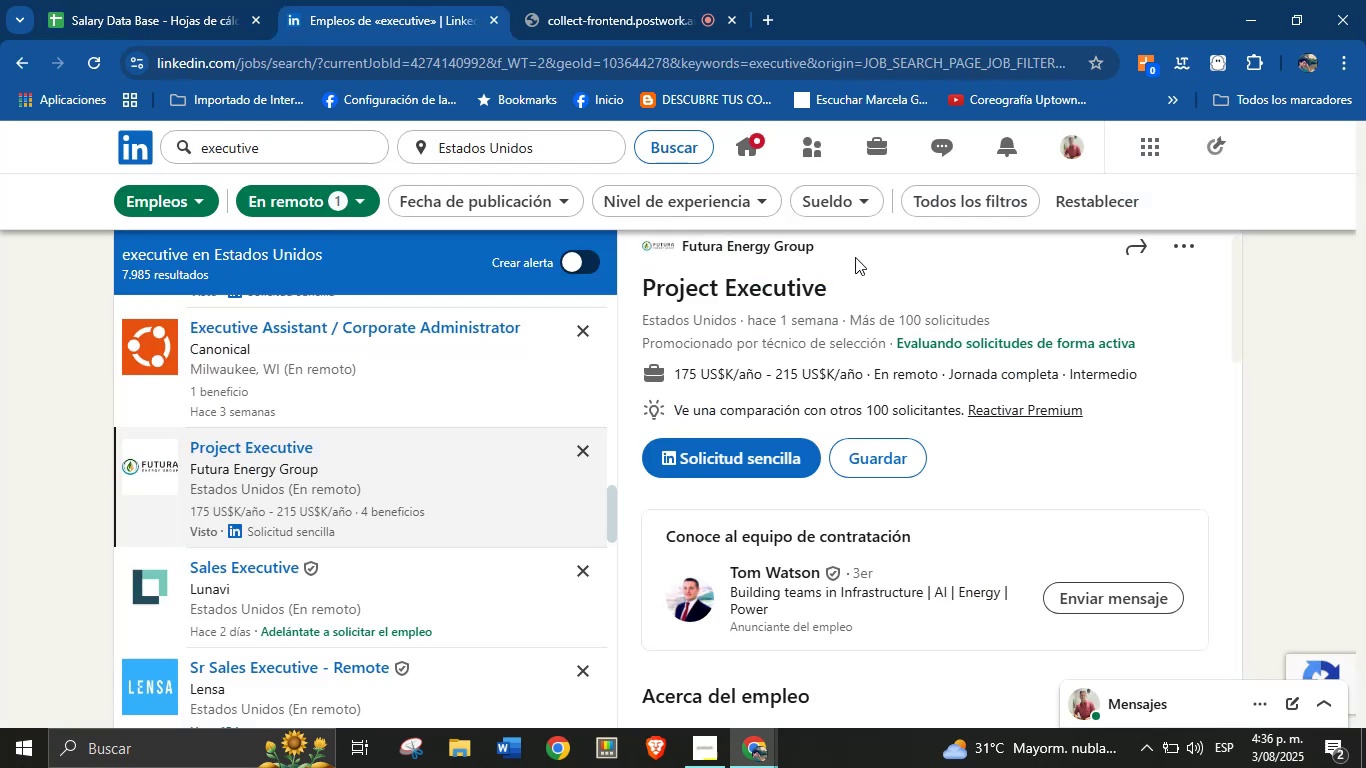 
left_click_drag(start_coordinate=[838, 253], to_coordinate=[682, 251])
 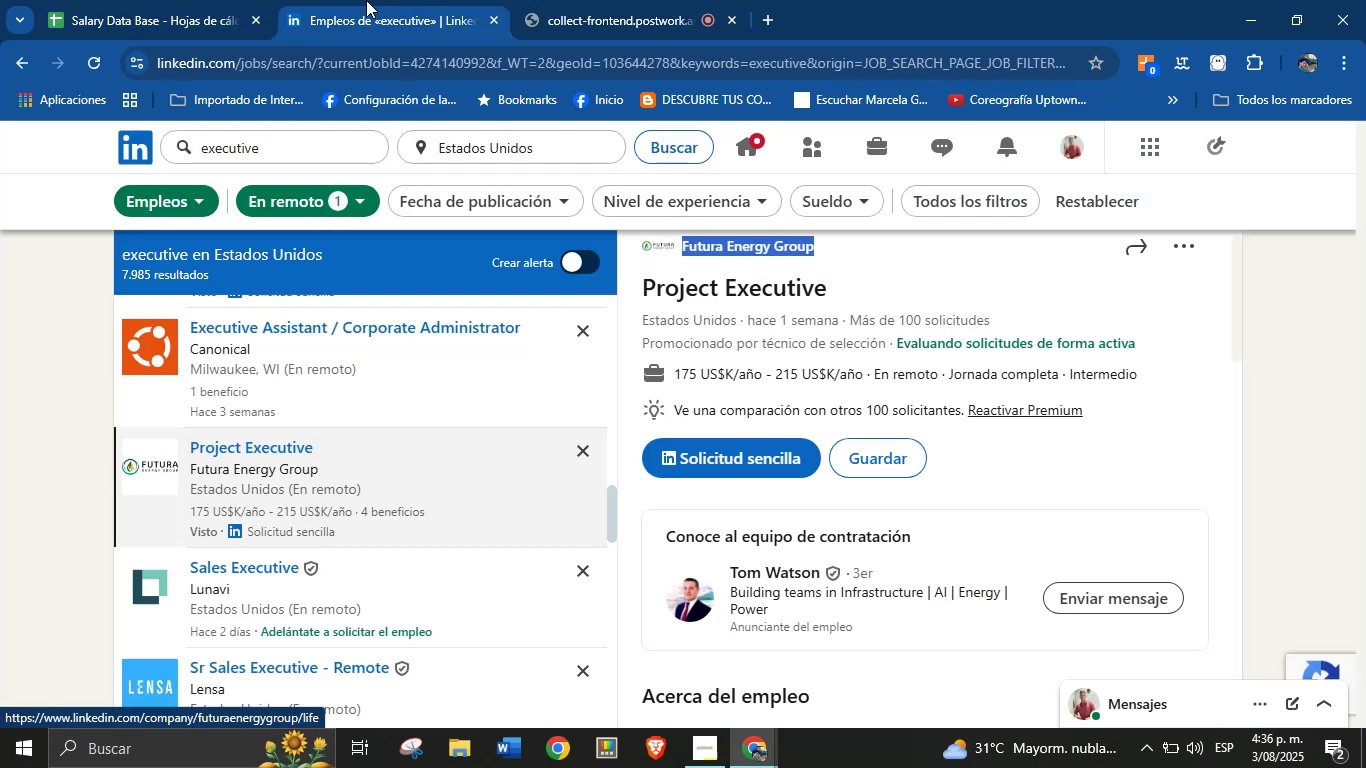 
key(Control+C)
 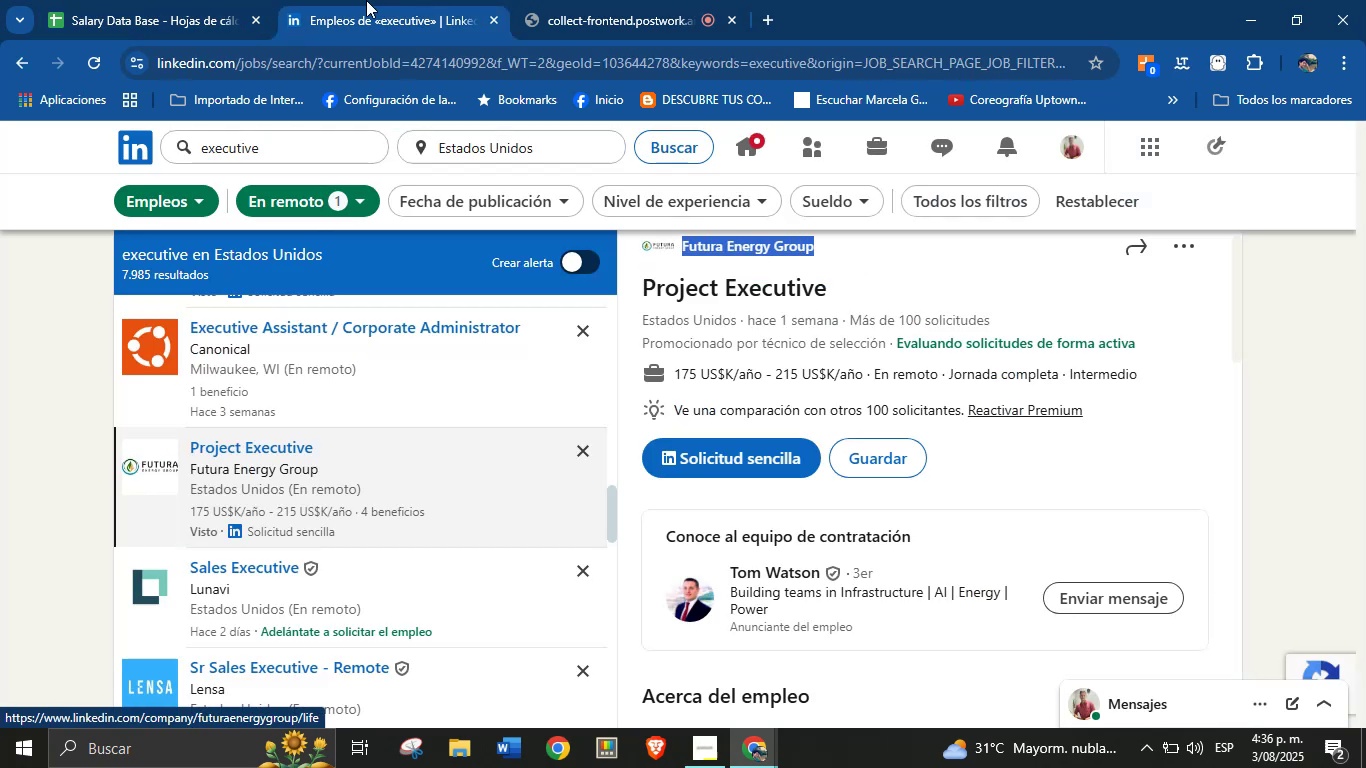 
left_click_drag(start_coordinate=[217, 0], to_coordinate=[208, 0])
 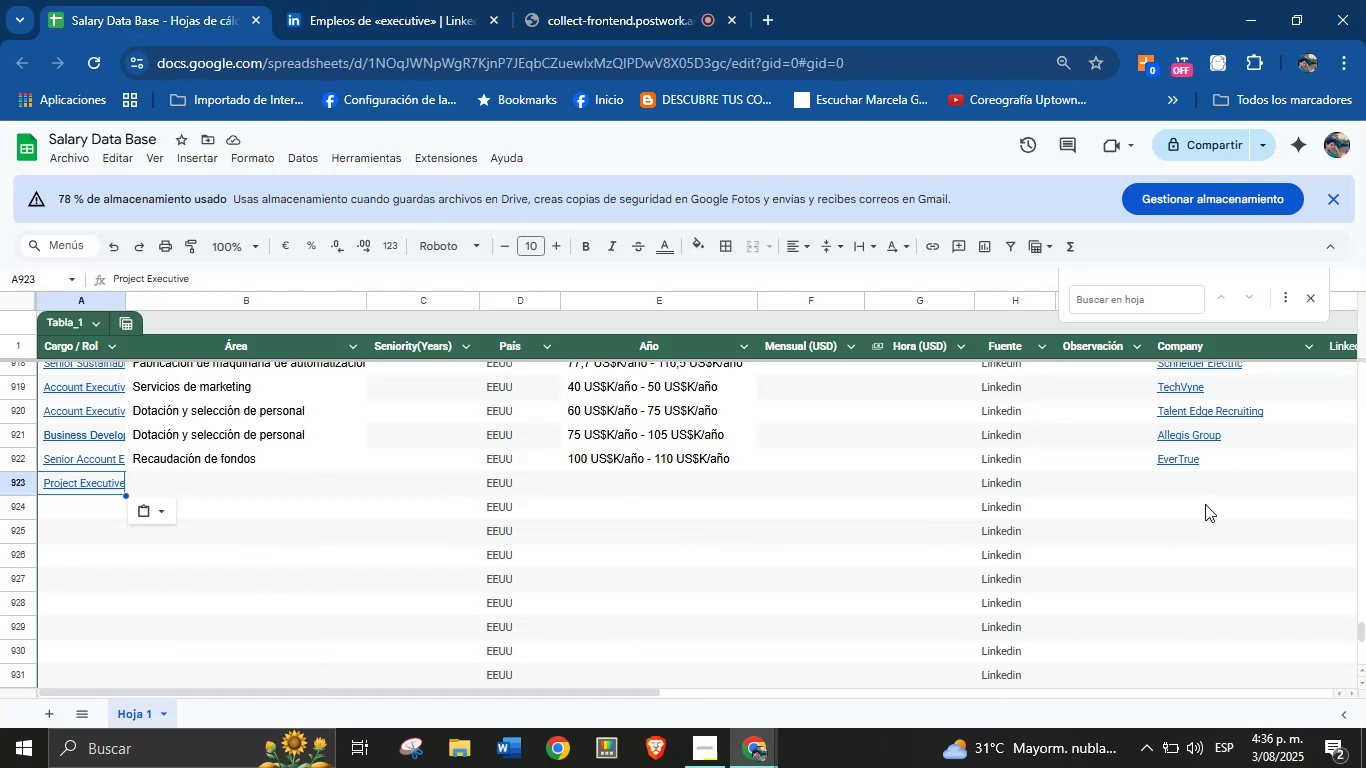 
key(Control+V)
 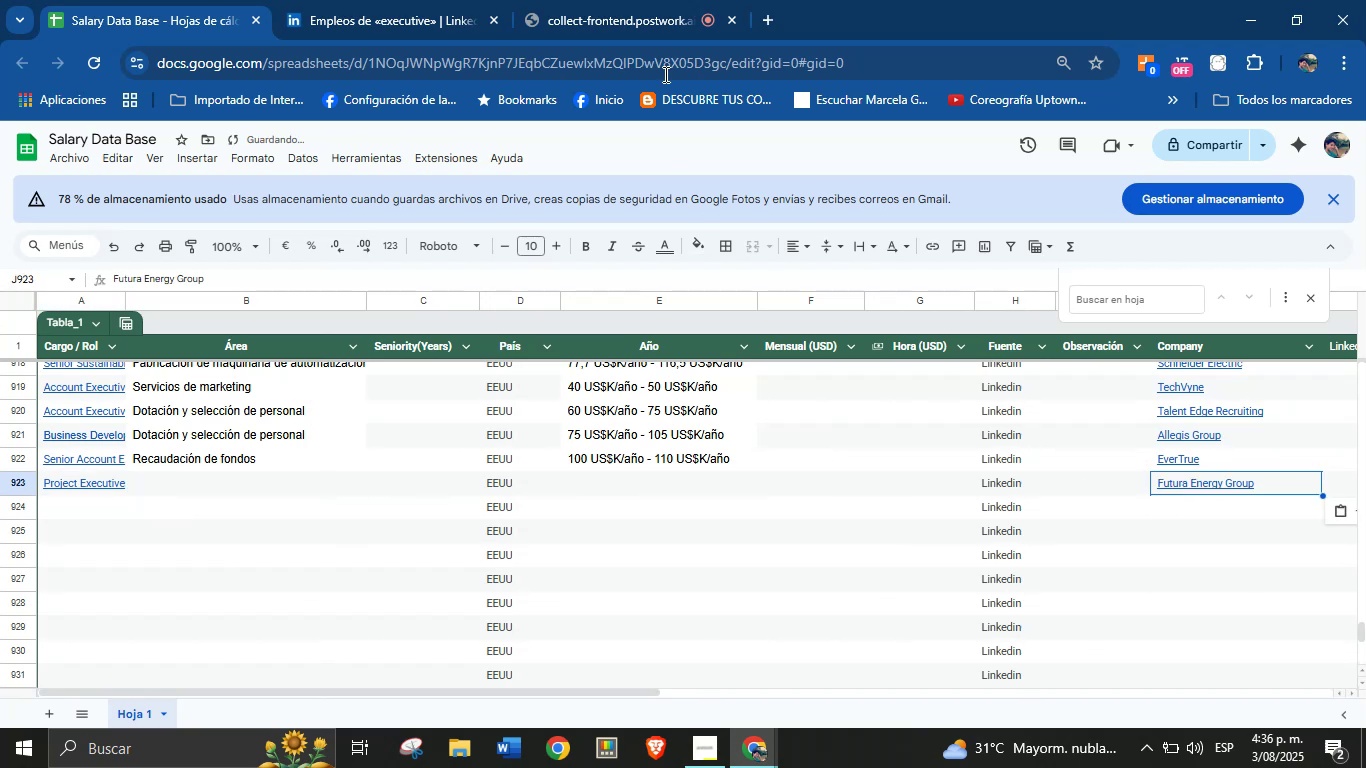 
left_click_drag(start_coordinate=[459, 0], to_coordinate=[448, 0])
 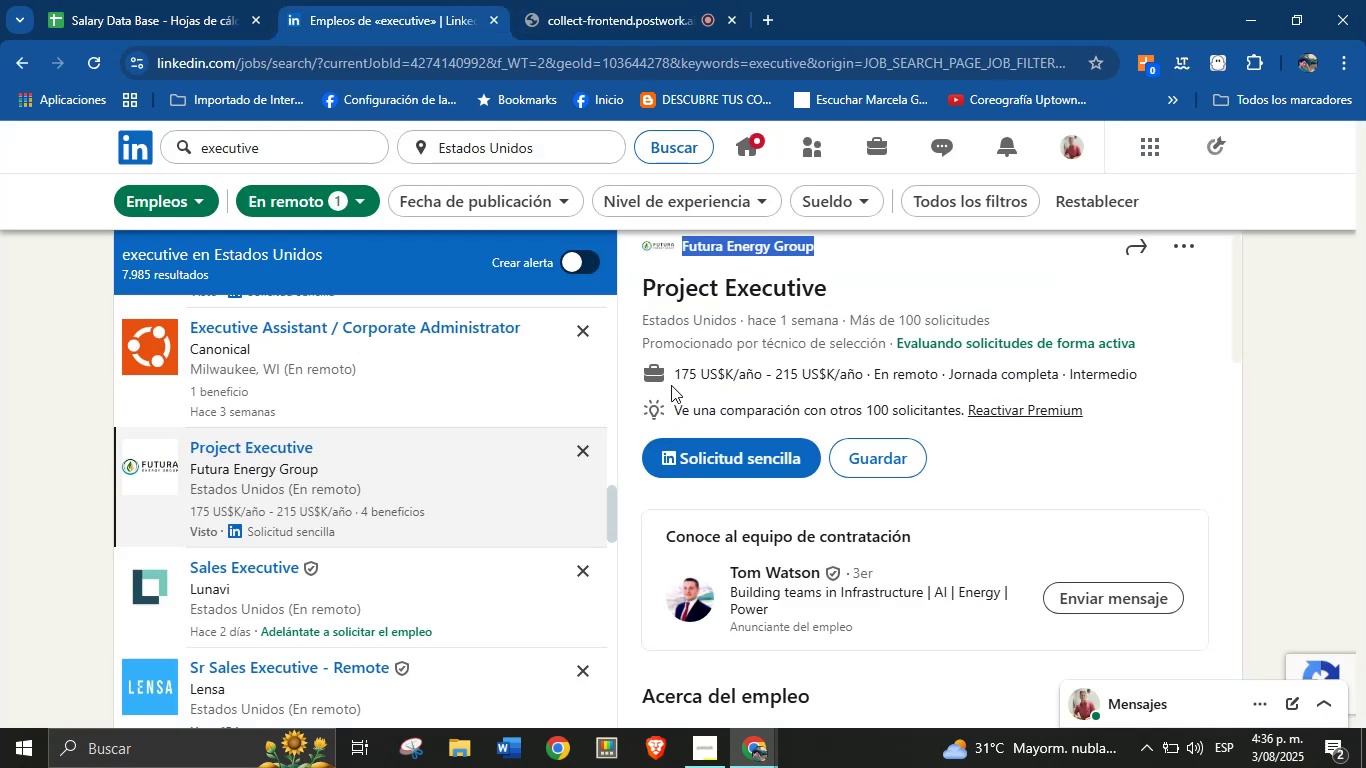 
left_click_drag(start_coordinate=[675, 382], to_coordinate=[870, 380])
 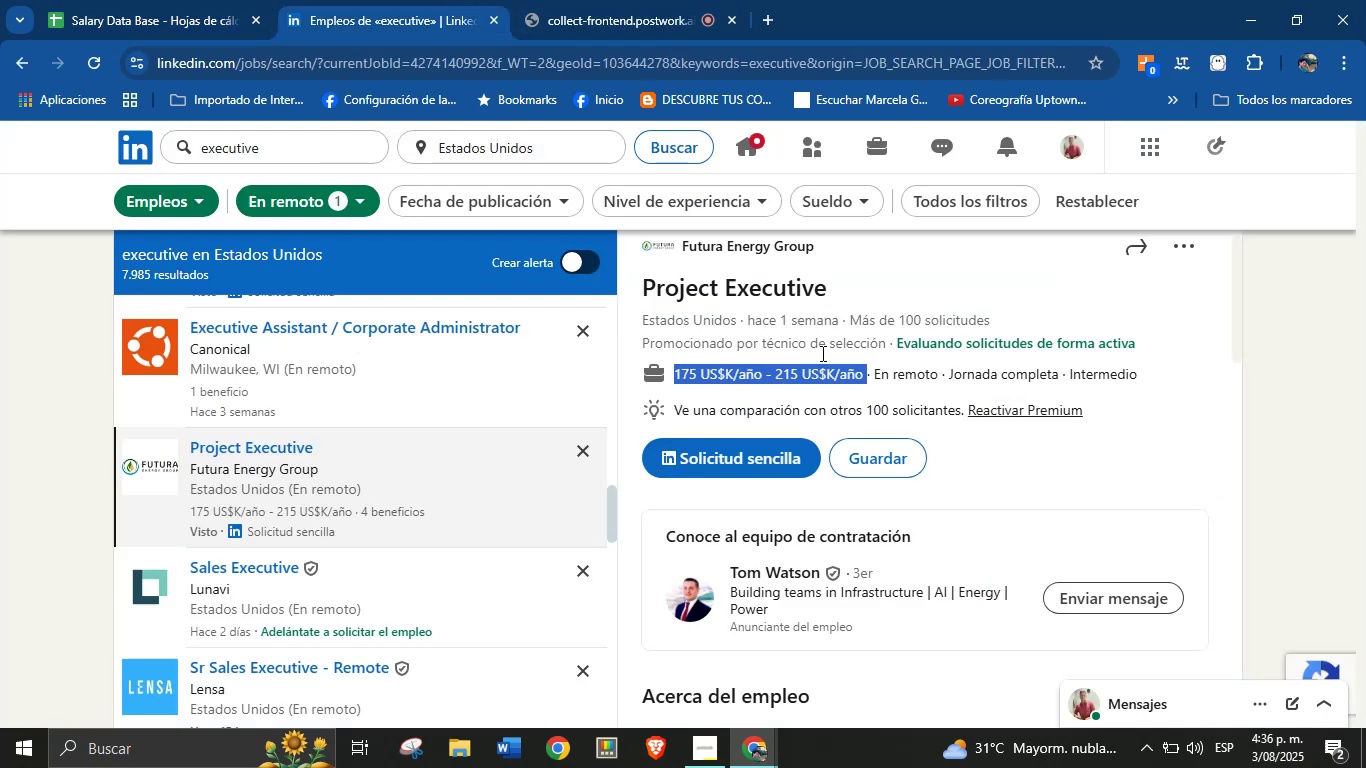 
key(Control+C)
 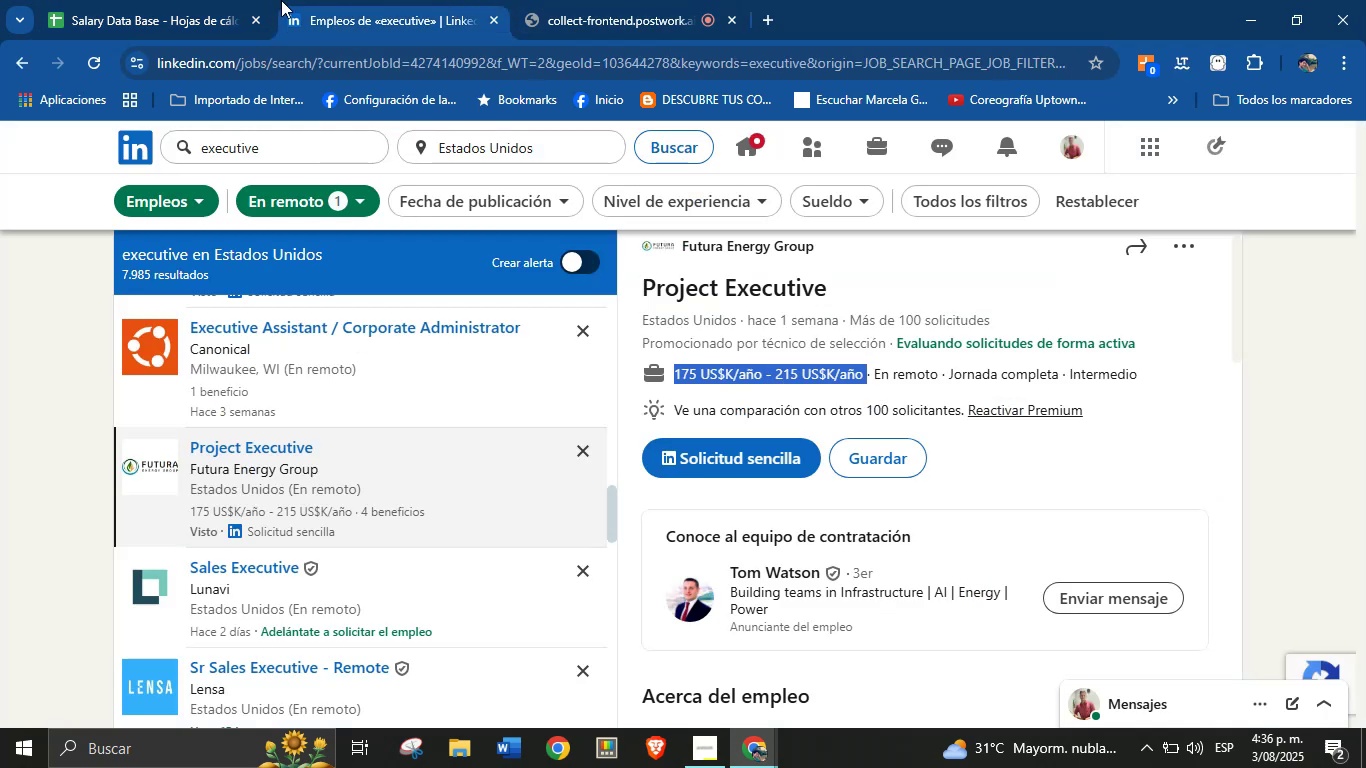 
left_click([234, 0])
 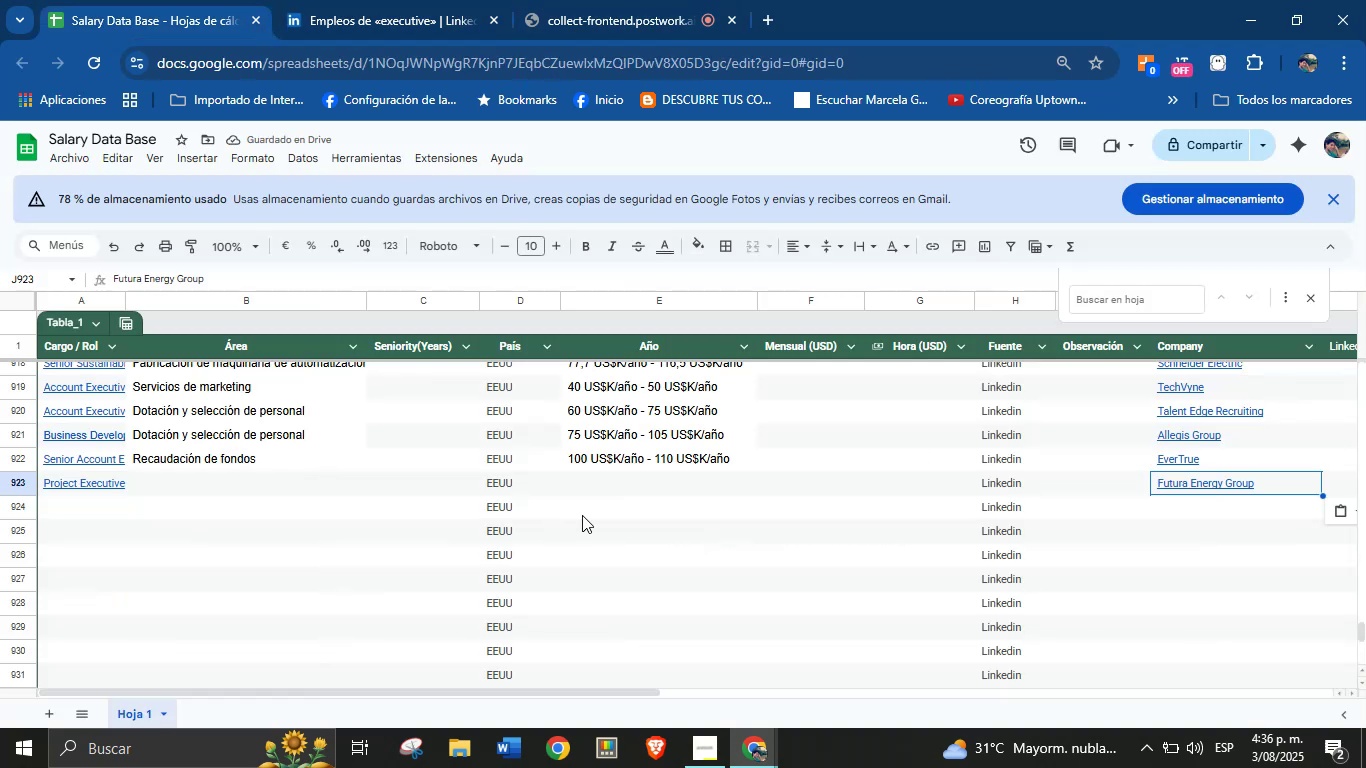 
left_click([649, 479])
 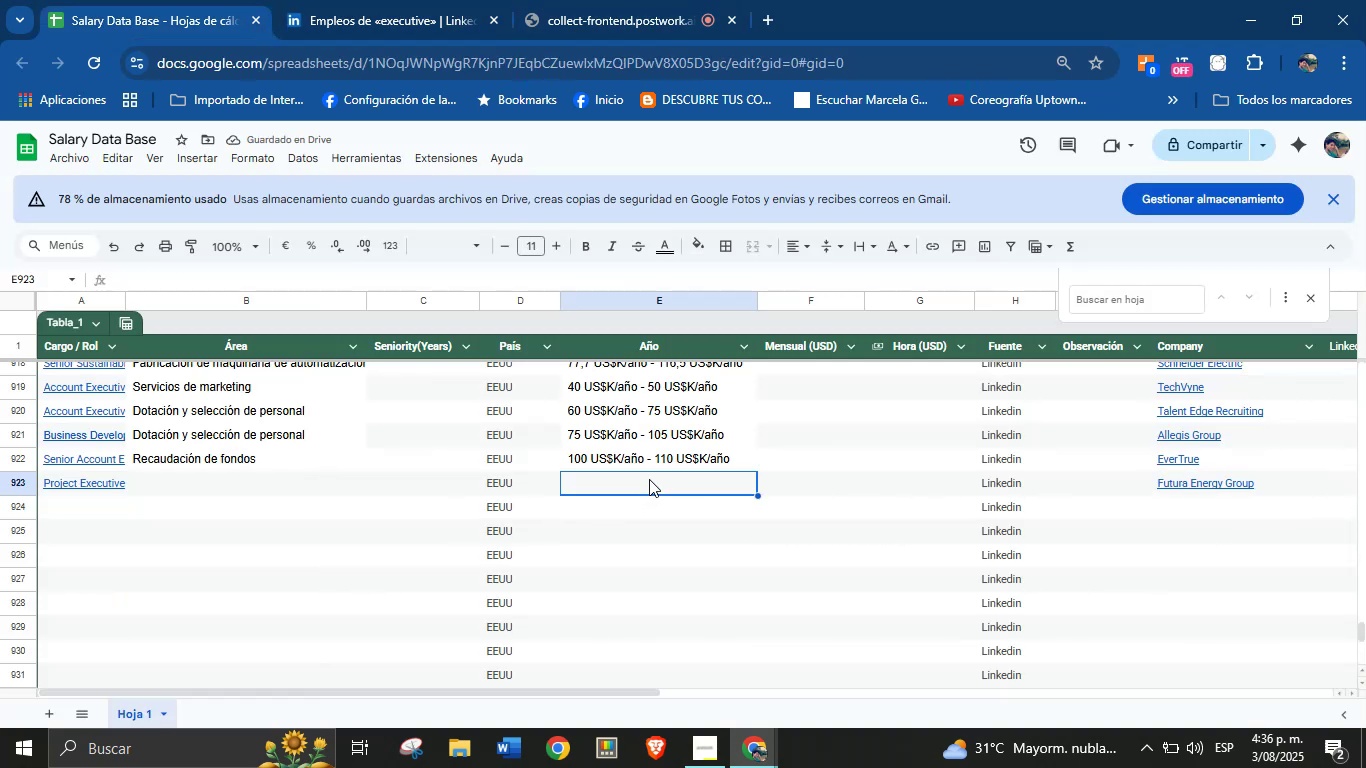 
key(Control+V)
 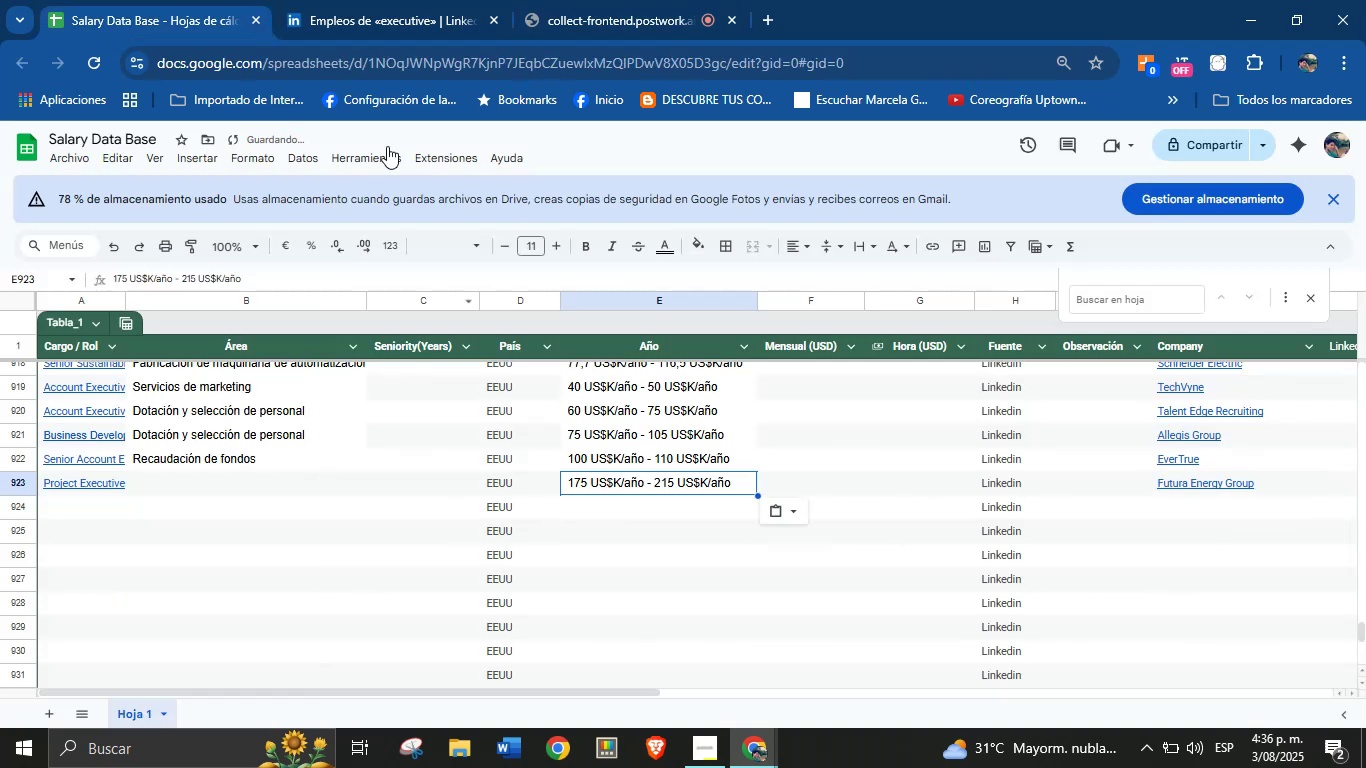 
left_click([380, 0])
 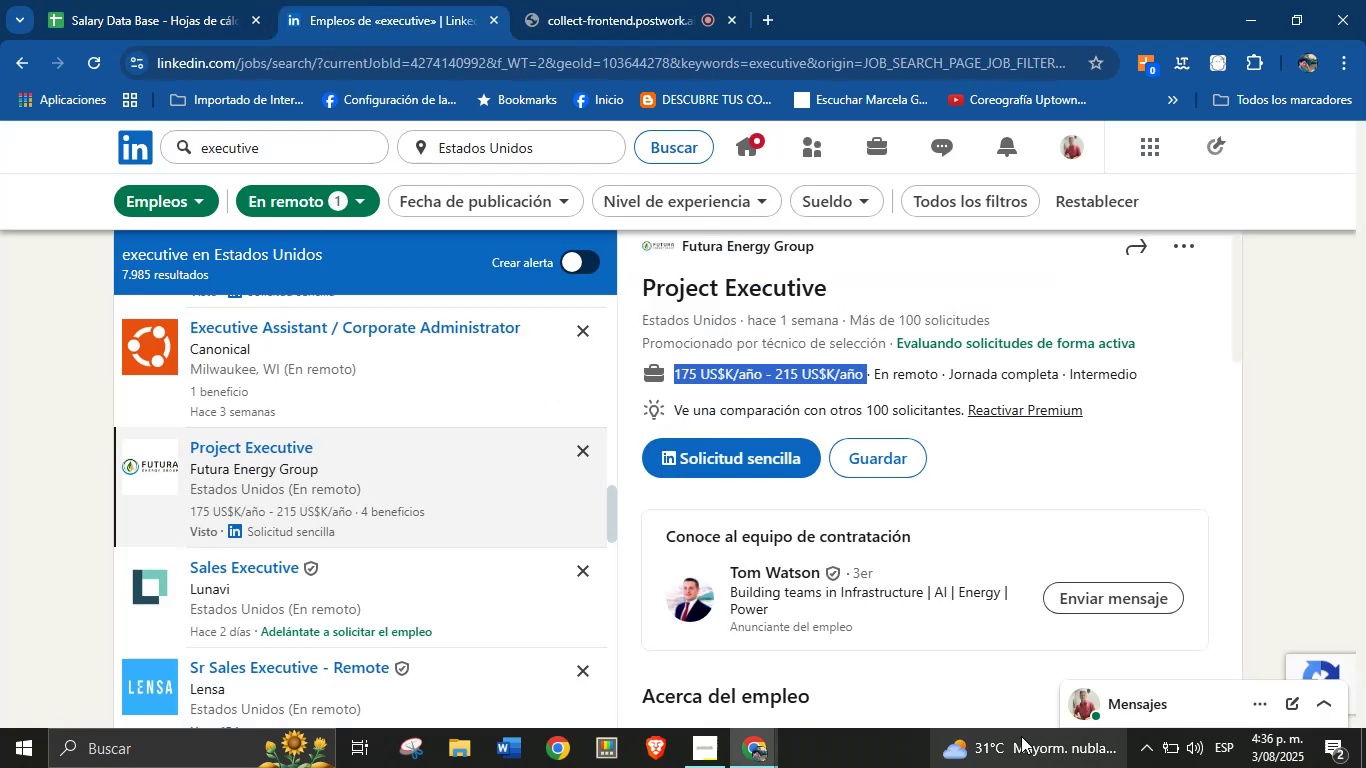 
scroll: coordinate [952, 492], scroll_direction: down, amount: 23.0
 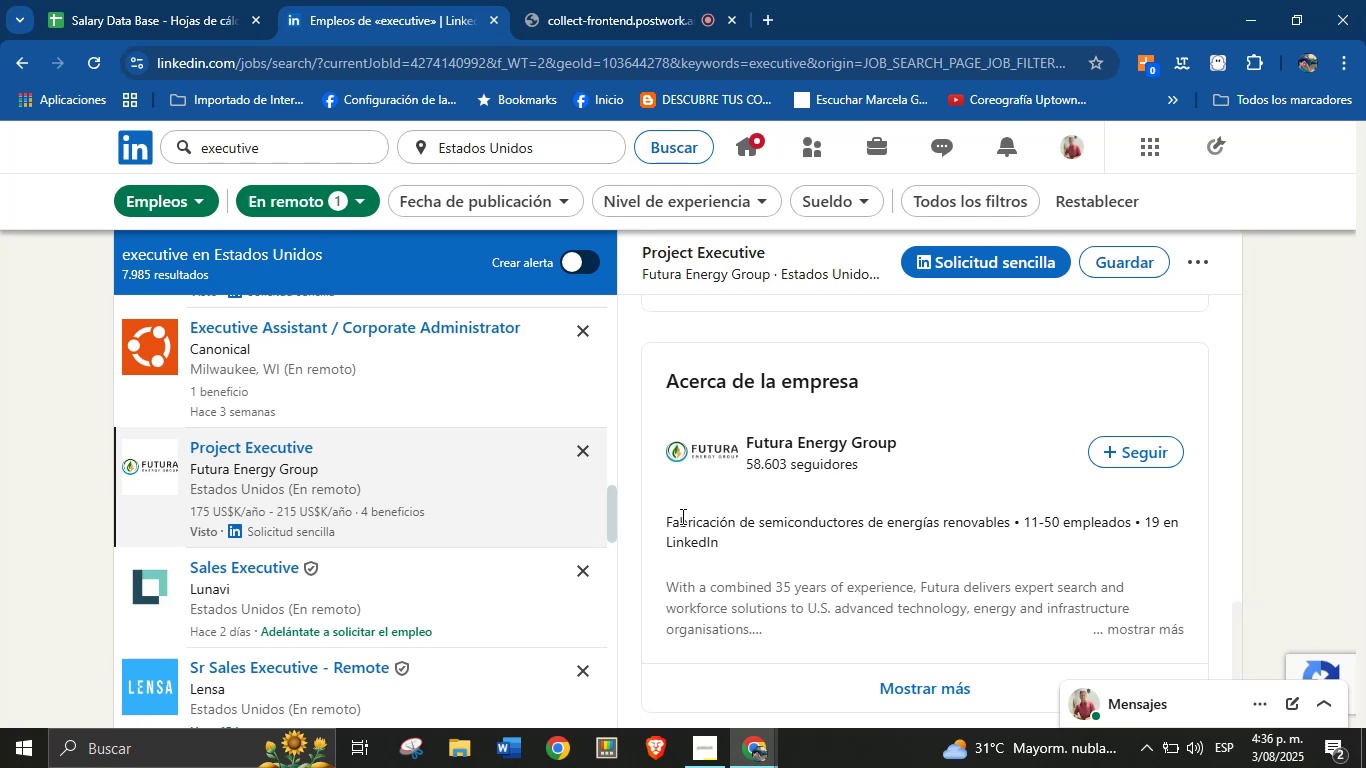 
left_click_drag(start_coordinate=[669, 521], to_coordinate=[1020, 531])
 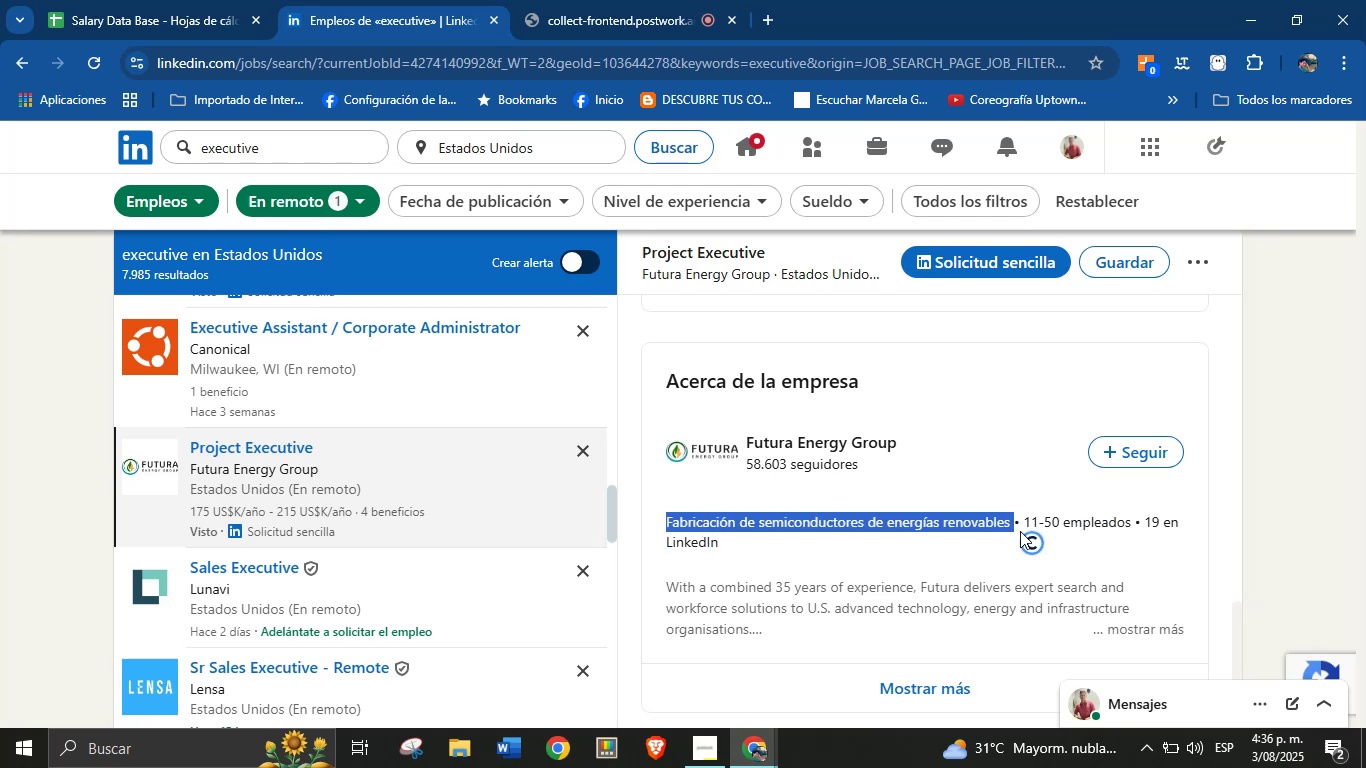 
key(Control+C)
 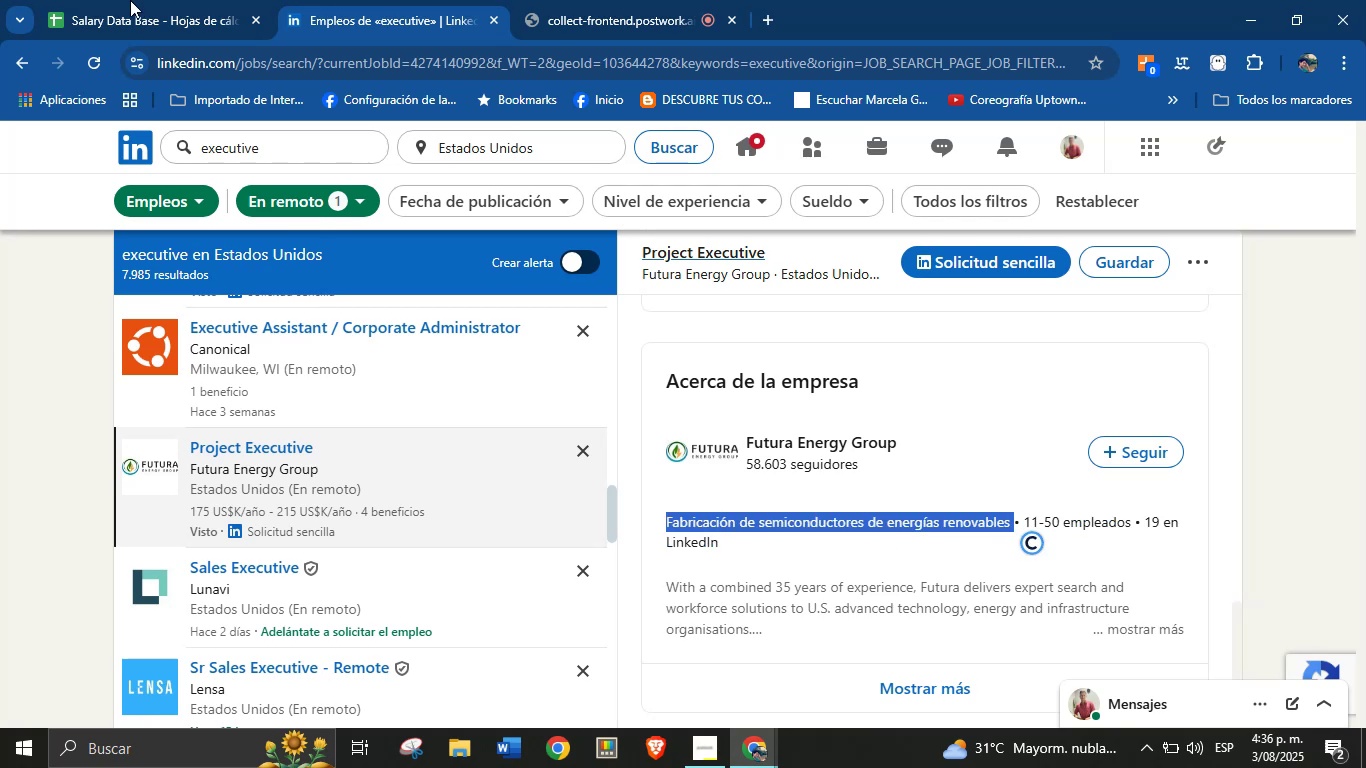 
left_click([128, 0])
 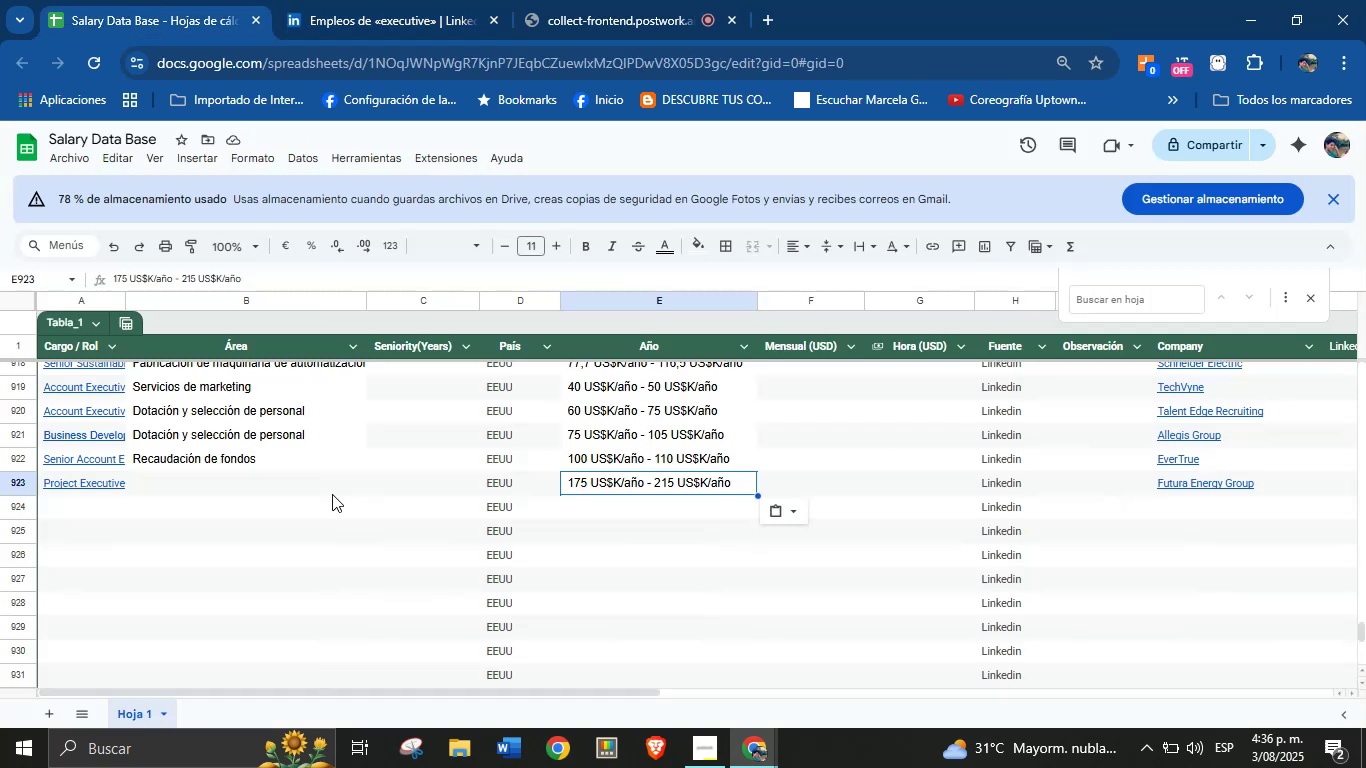 
key(Control+V)
 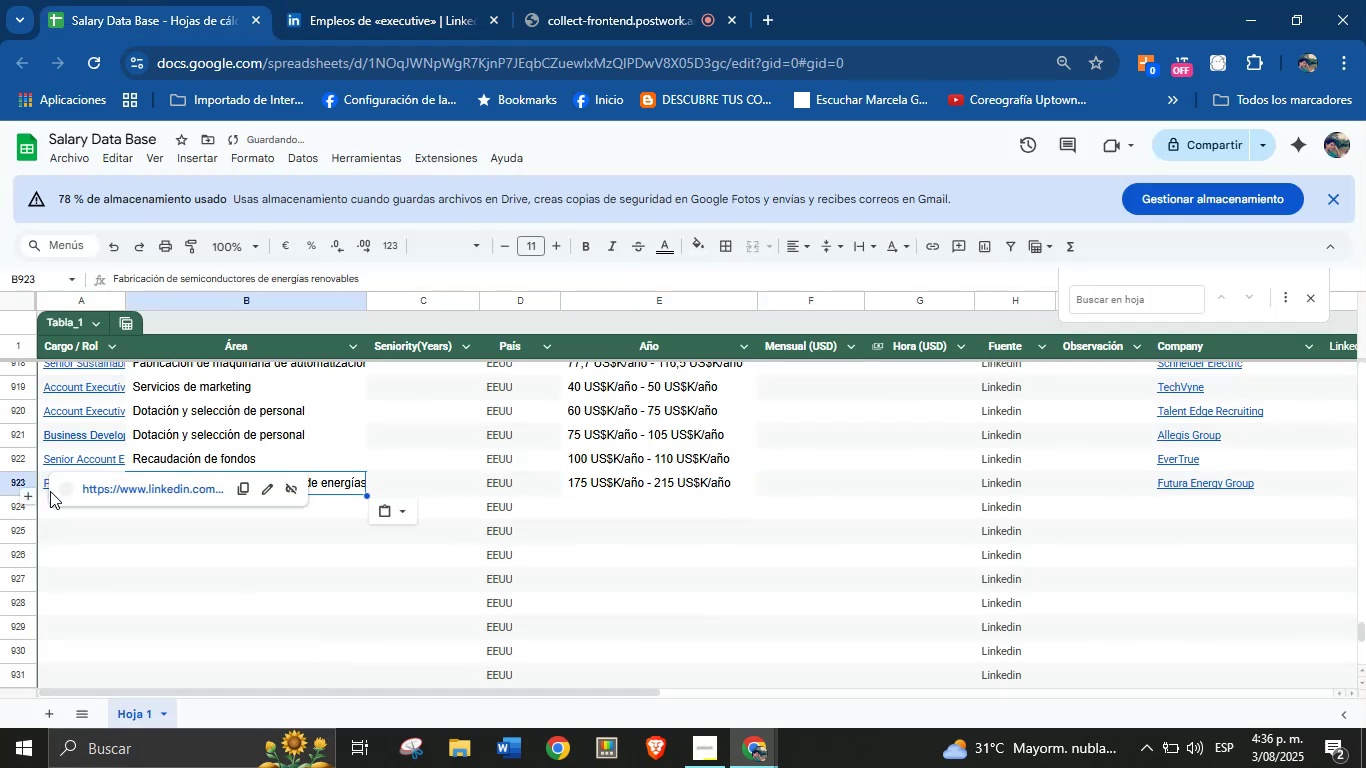 
left_click([104, 523])
 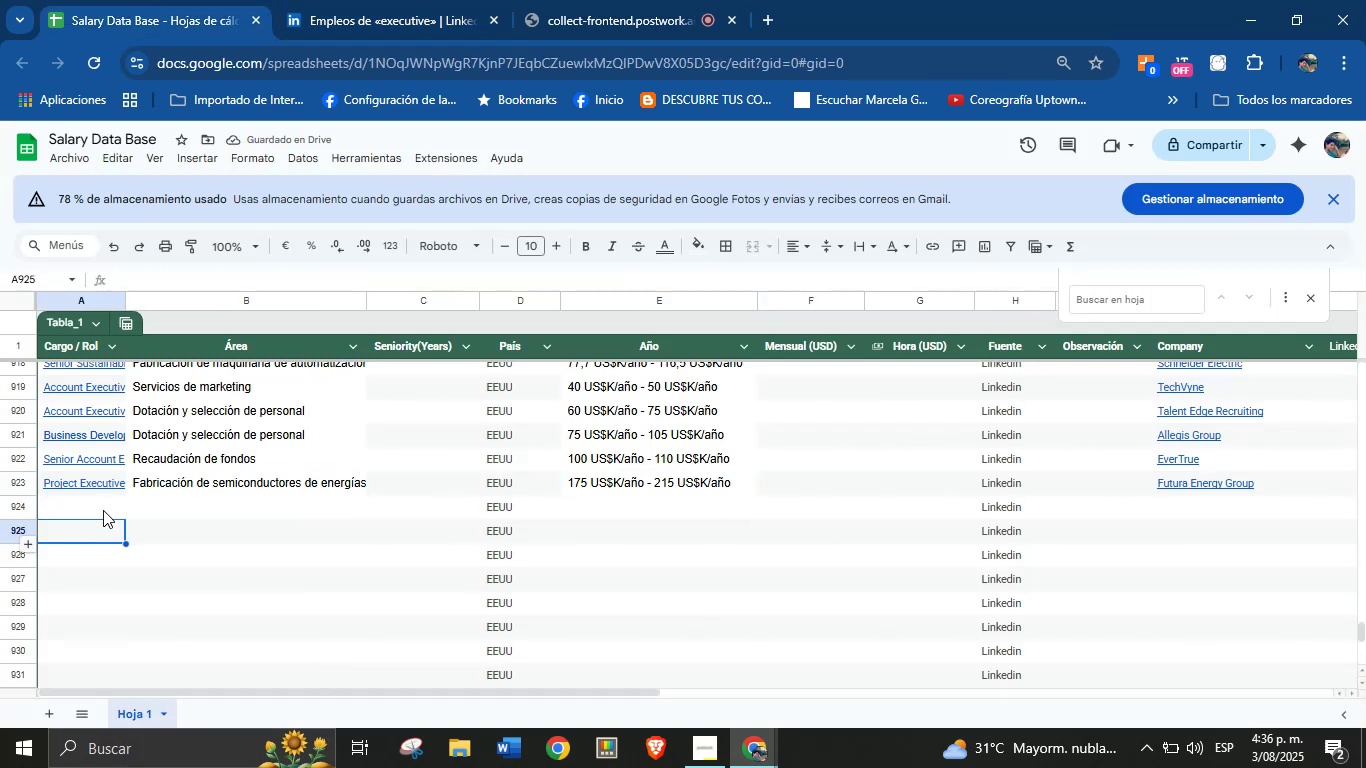 
left_click([103, 505])
 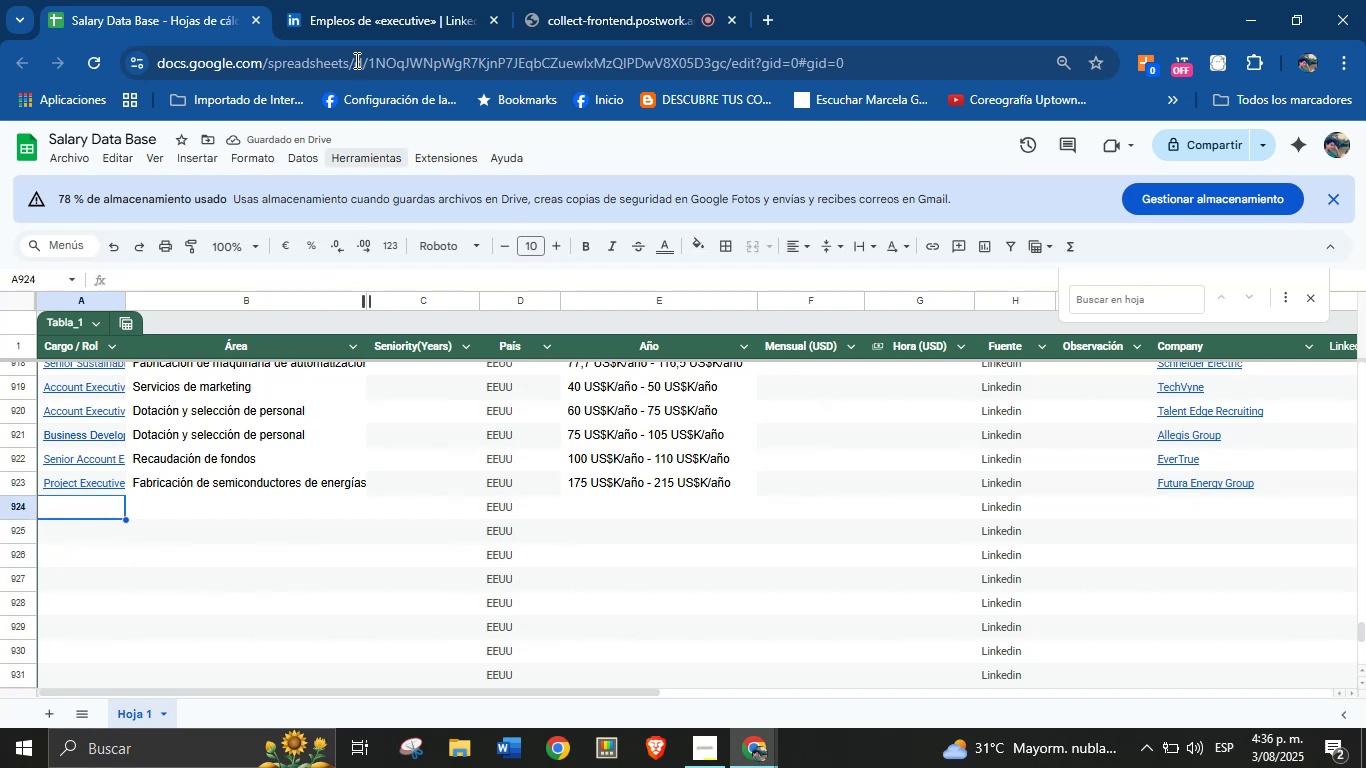 
left_click([352, 0])
 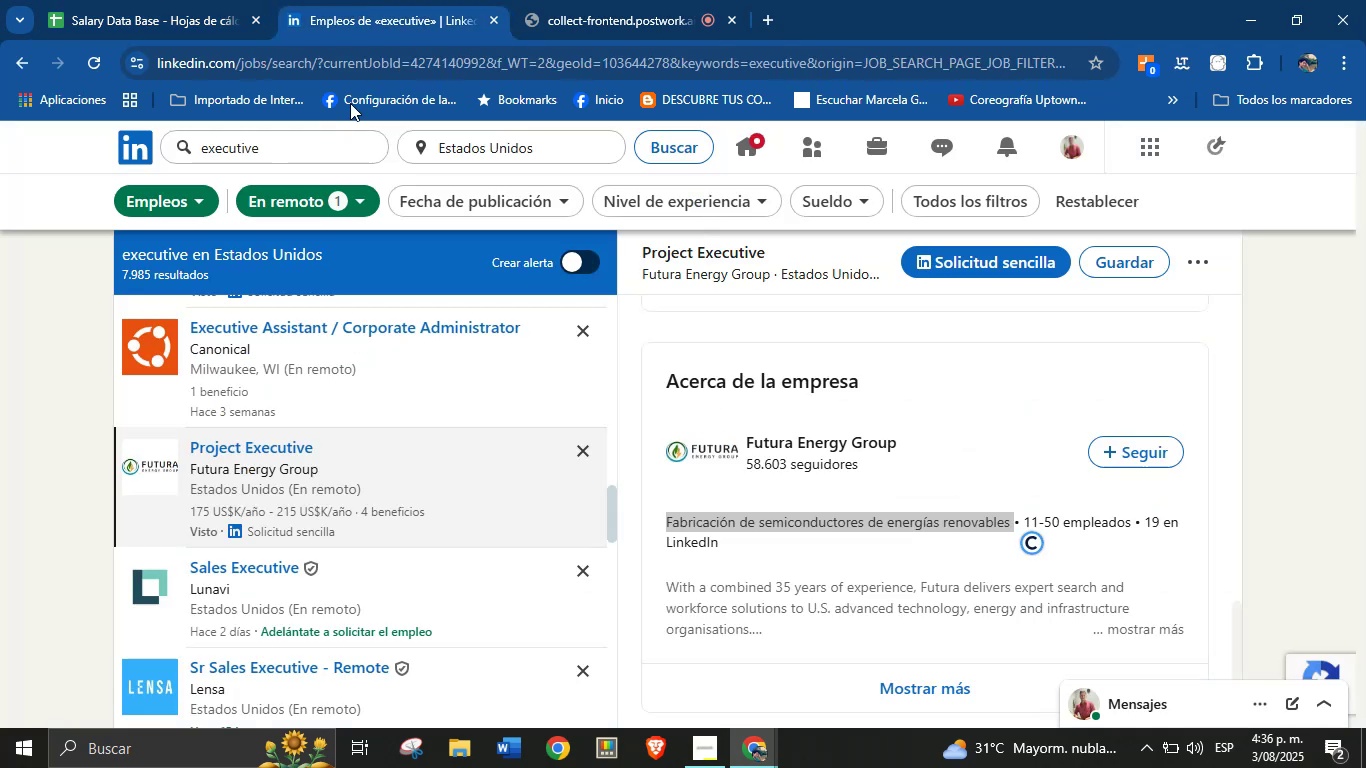 
scroll: coordinate [386, 531], scroll_direction: down, amount: 4.0
 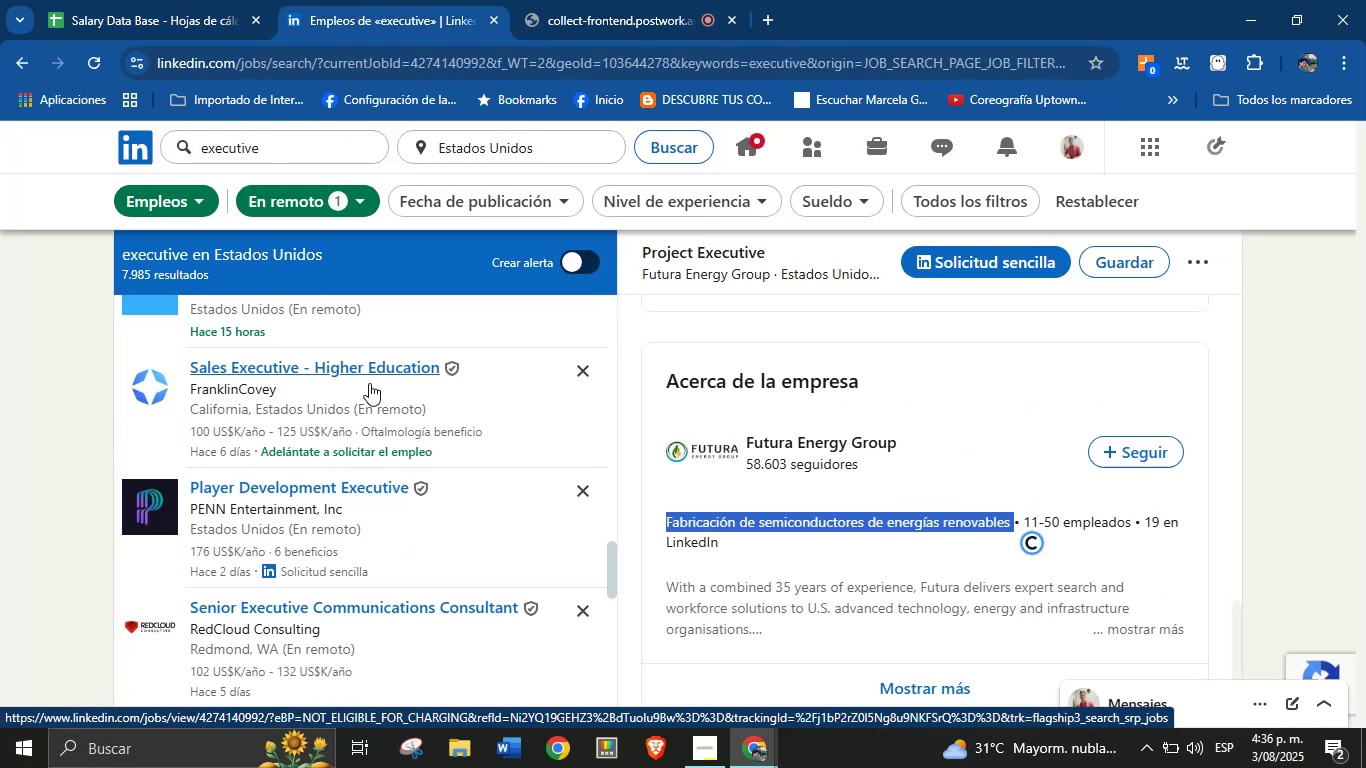 
left_click([369, 383])
 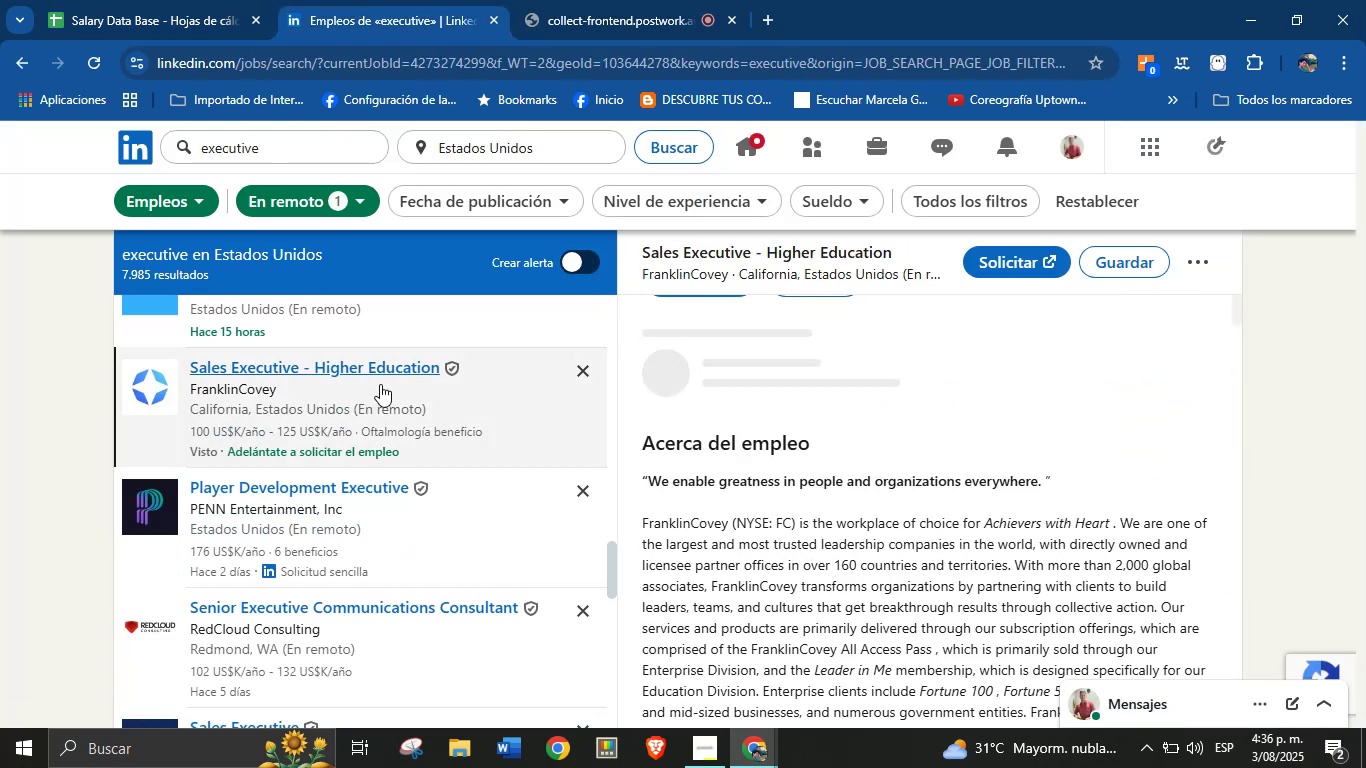 
scroll: coordinate [1026, 518], scroll_direction: up, amount: 3.0
 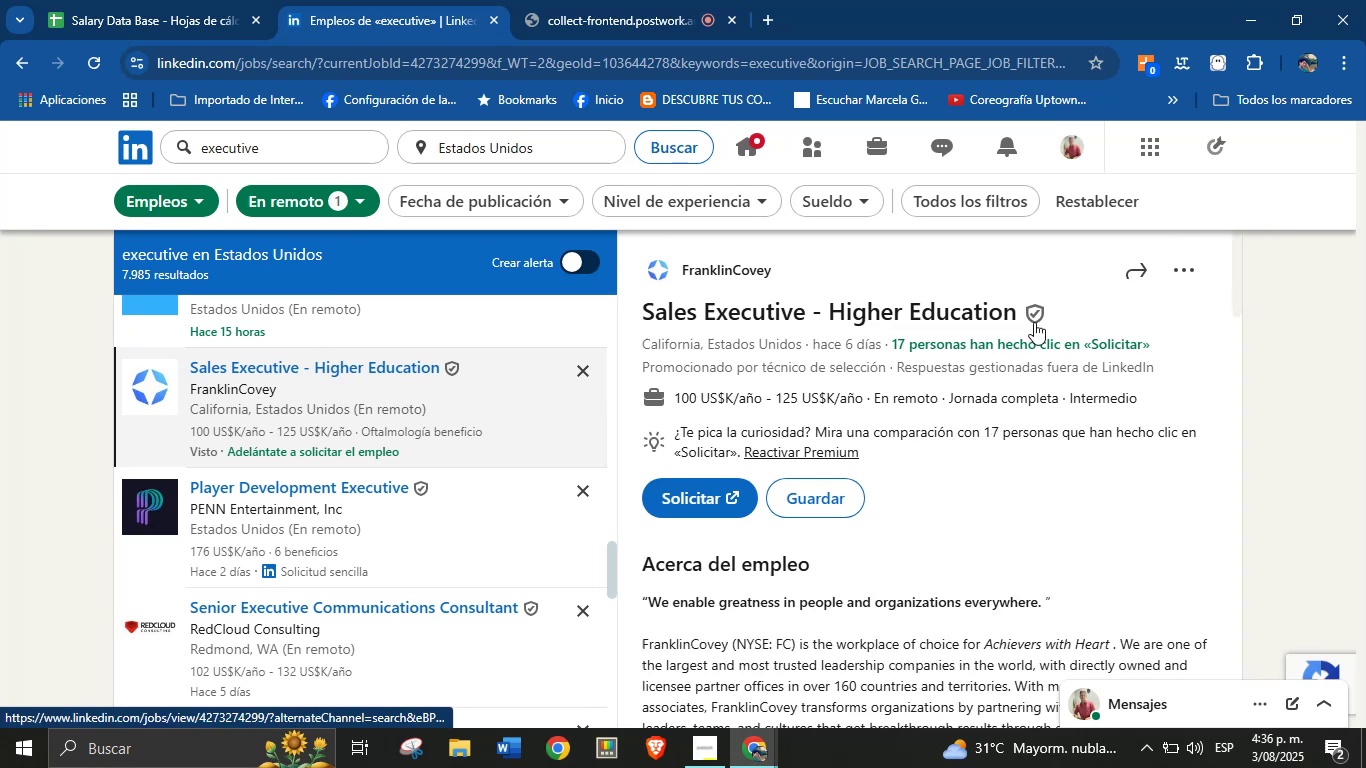 
left_click_drag(start_coordinate=[1055, 307], to_coordinate=[647, 314])
 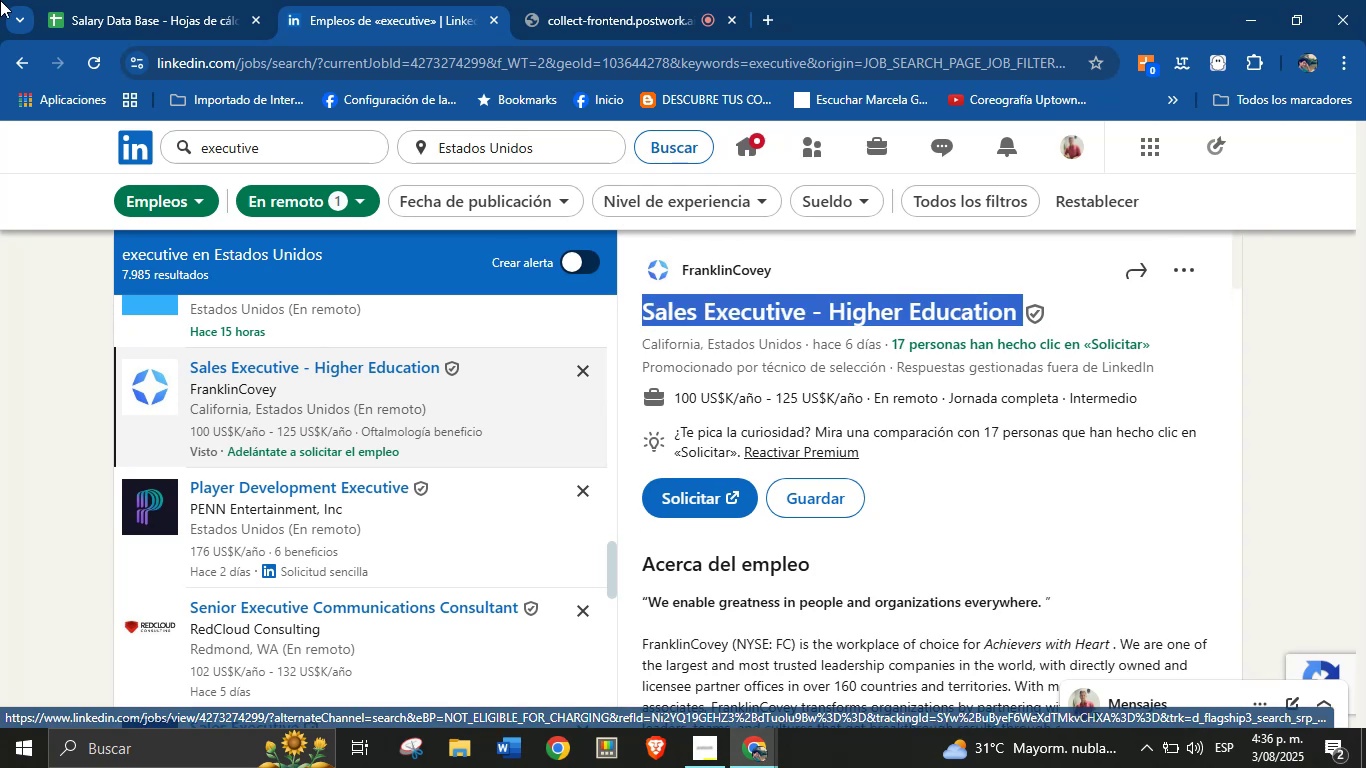 
key(Control+C)
 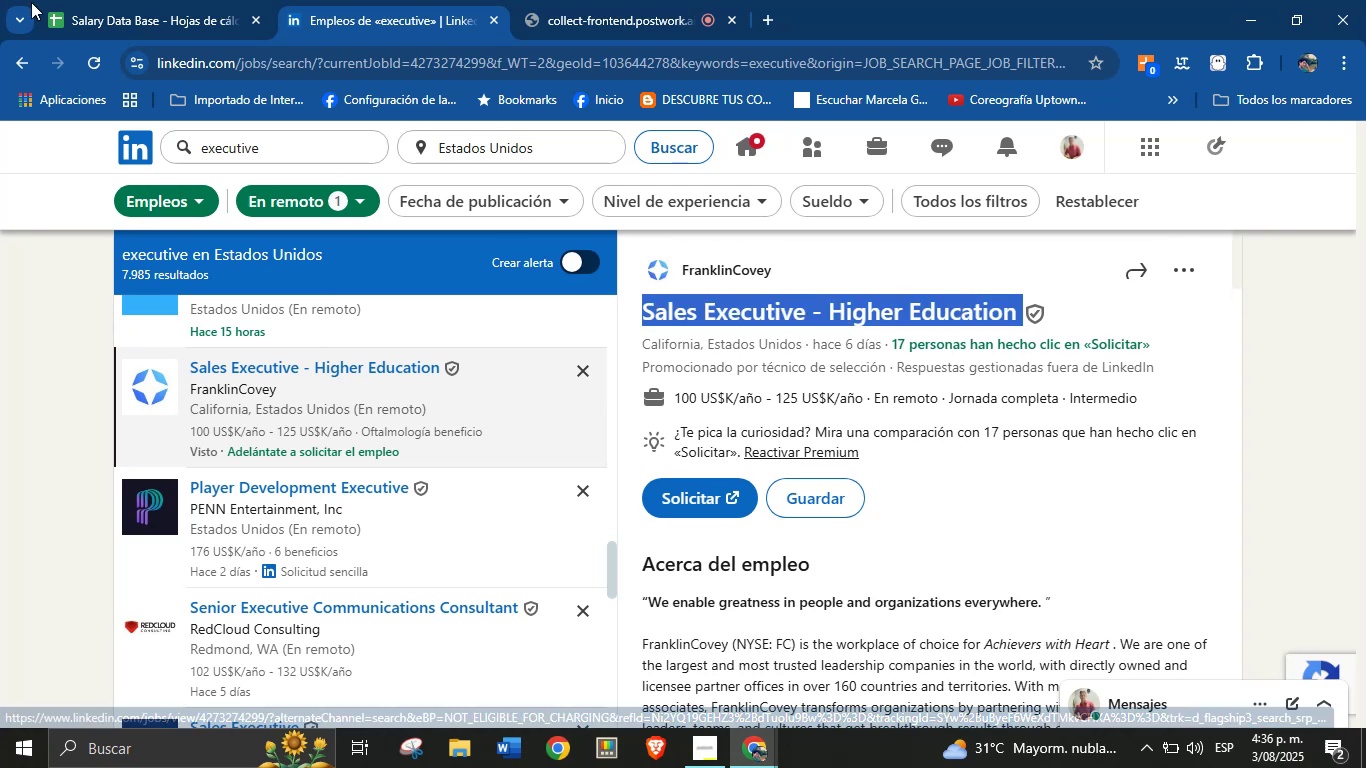 
double_click([133, 0])
 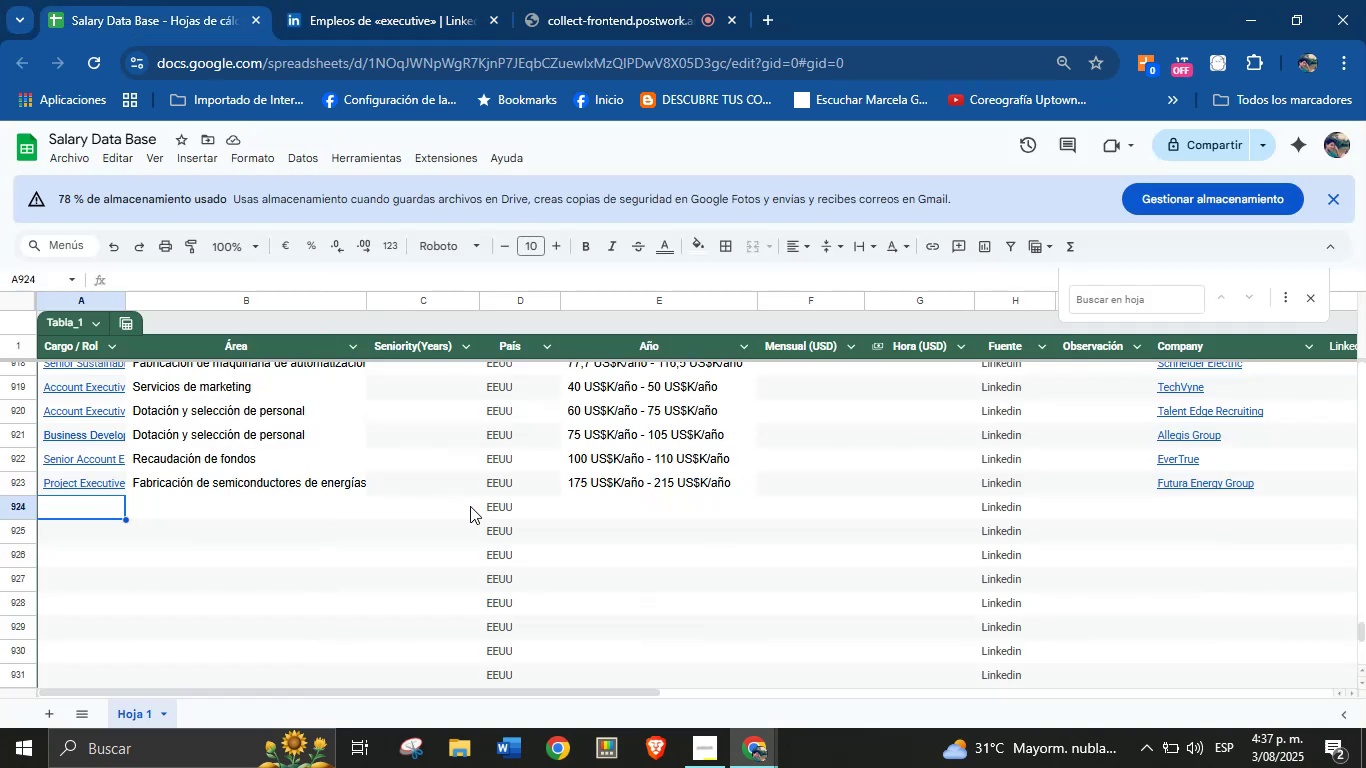 
left_click_drag(start_coordinate=[76, 437], to_coordinate=[47, 437])
 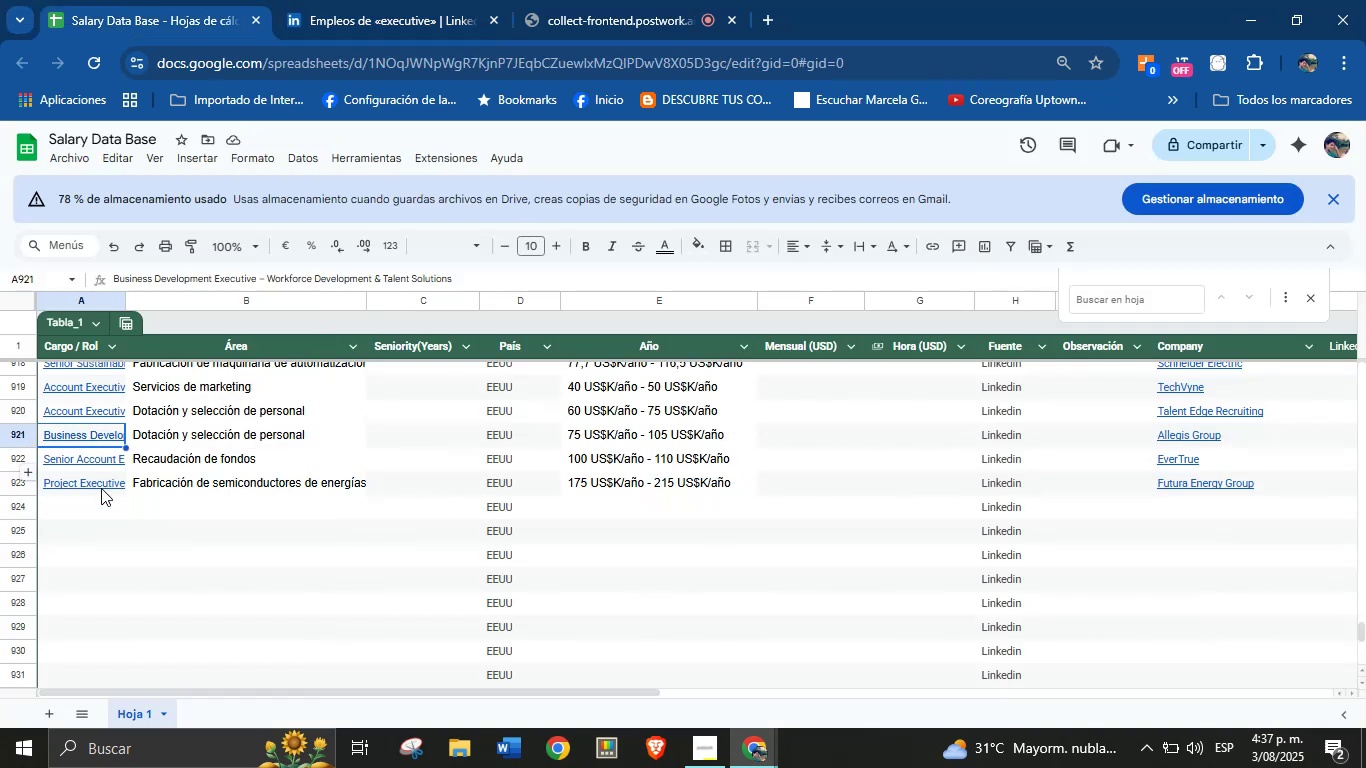 
left_click([101, 494])
 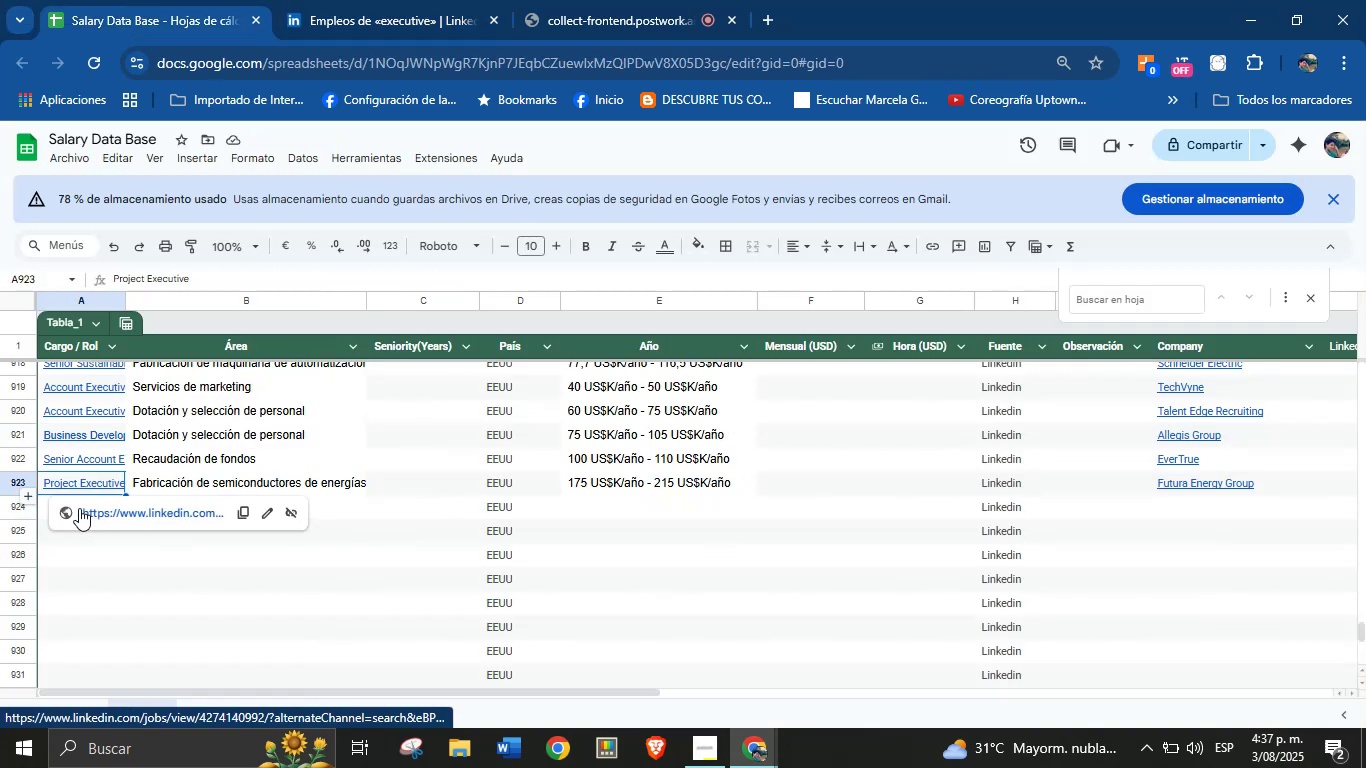 
left_click([145, 600])
 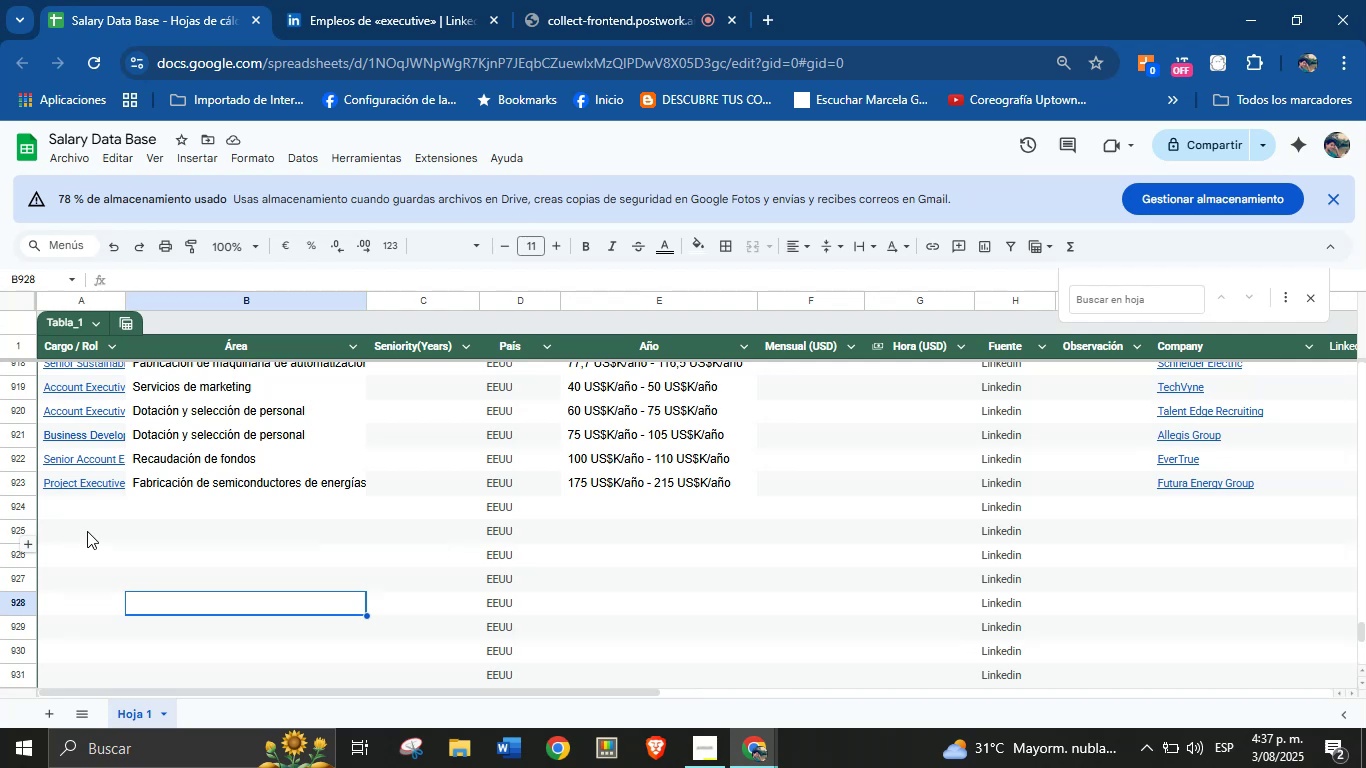 
left_click([102, 511])
 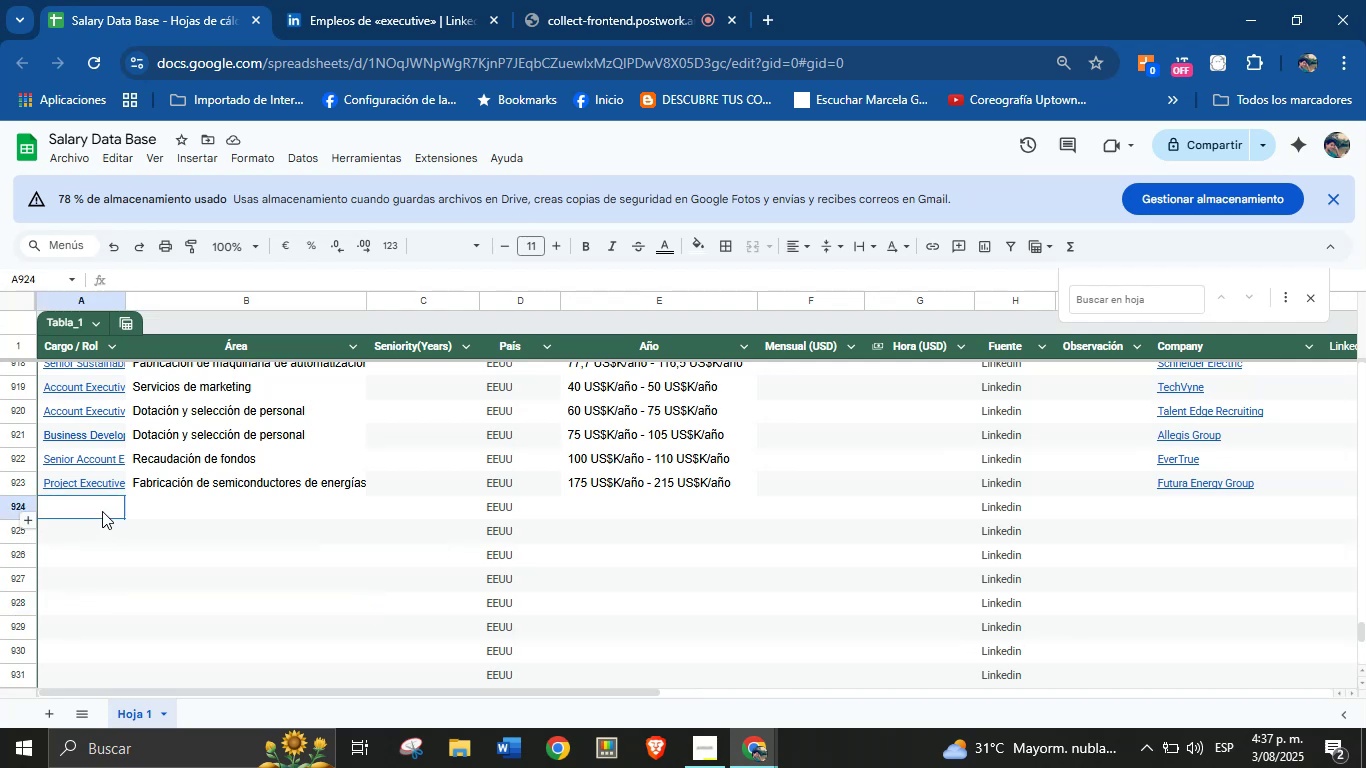 
key(Control+V)
 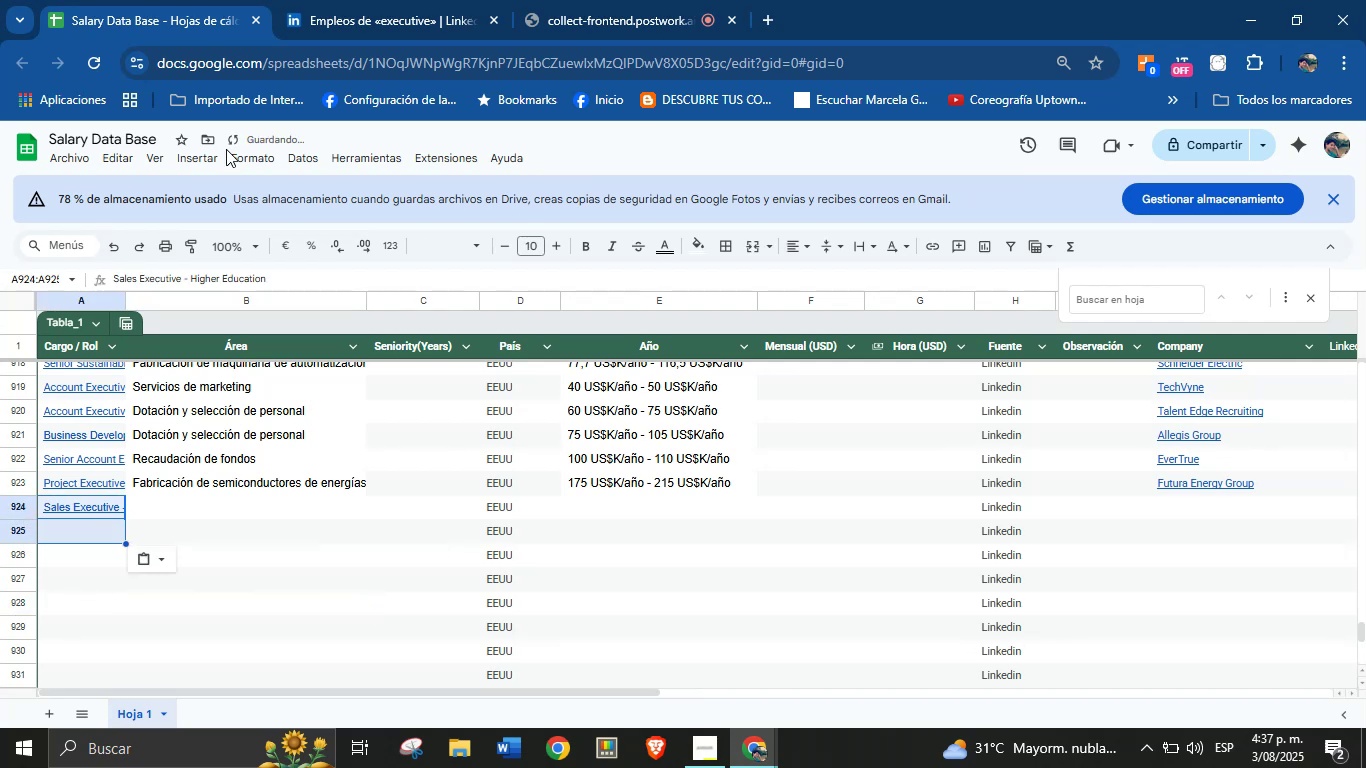 
left_click([290, 0])
 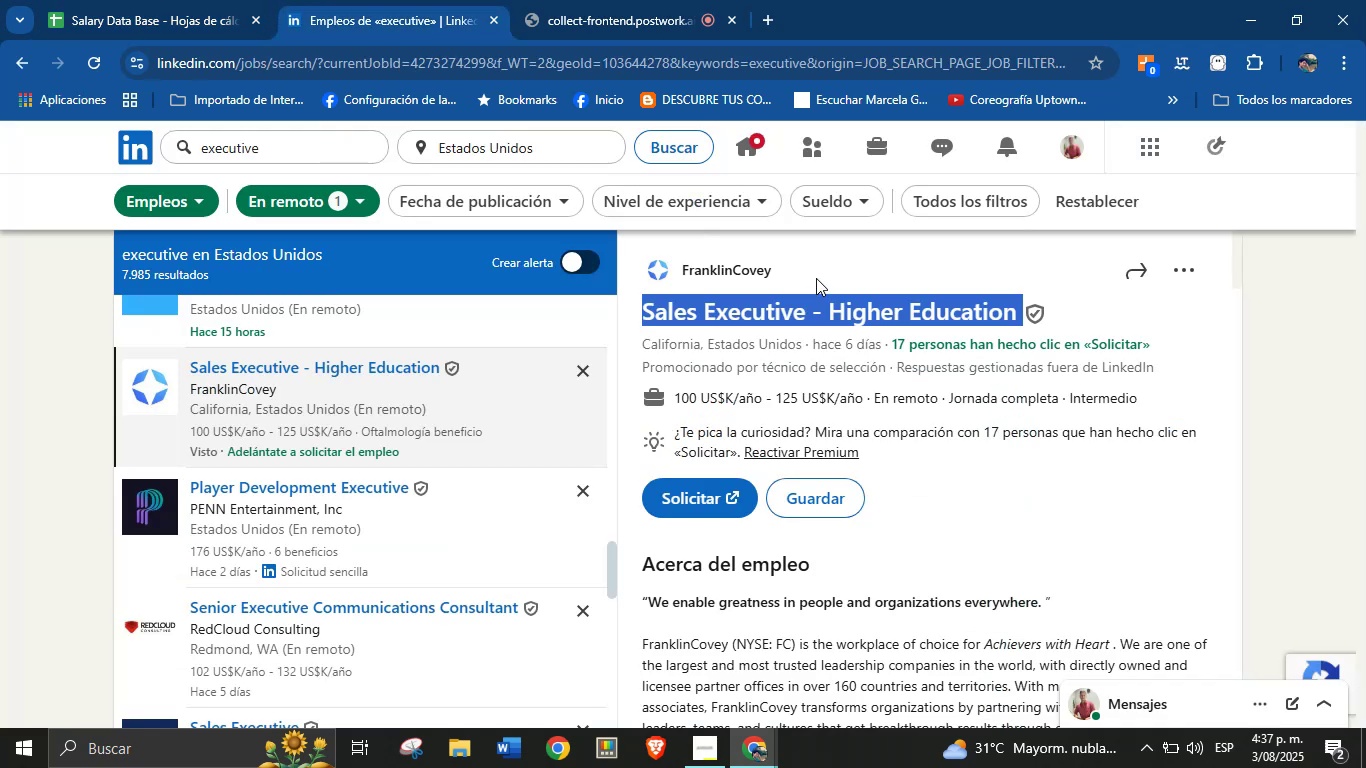 
left_click_drag(start_coordinate=[789, 269], to_coordinate=[685, 272])
 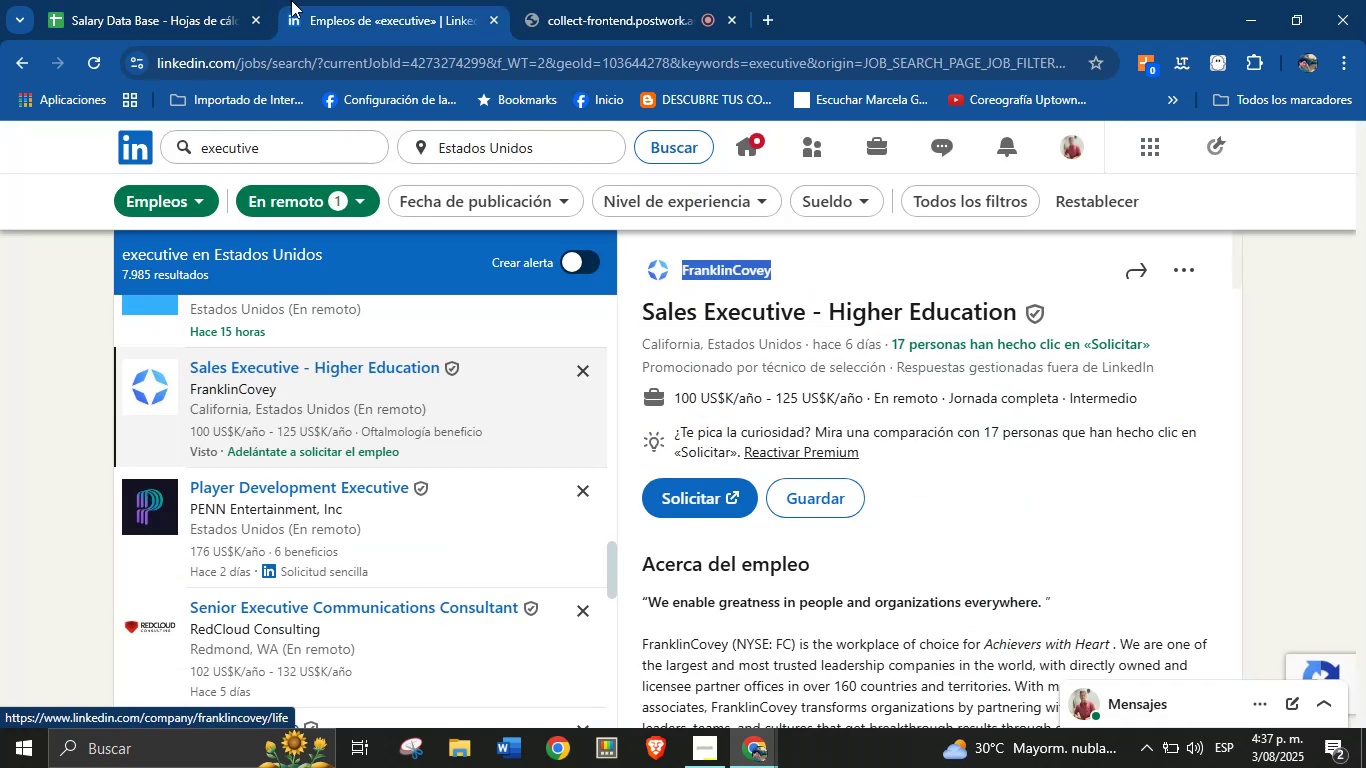 
key(Control+C)
 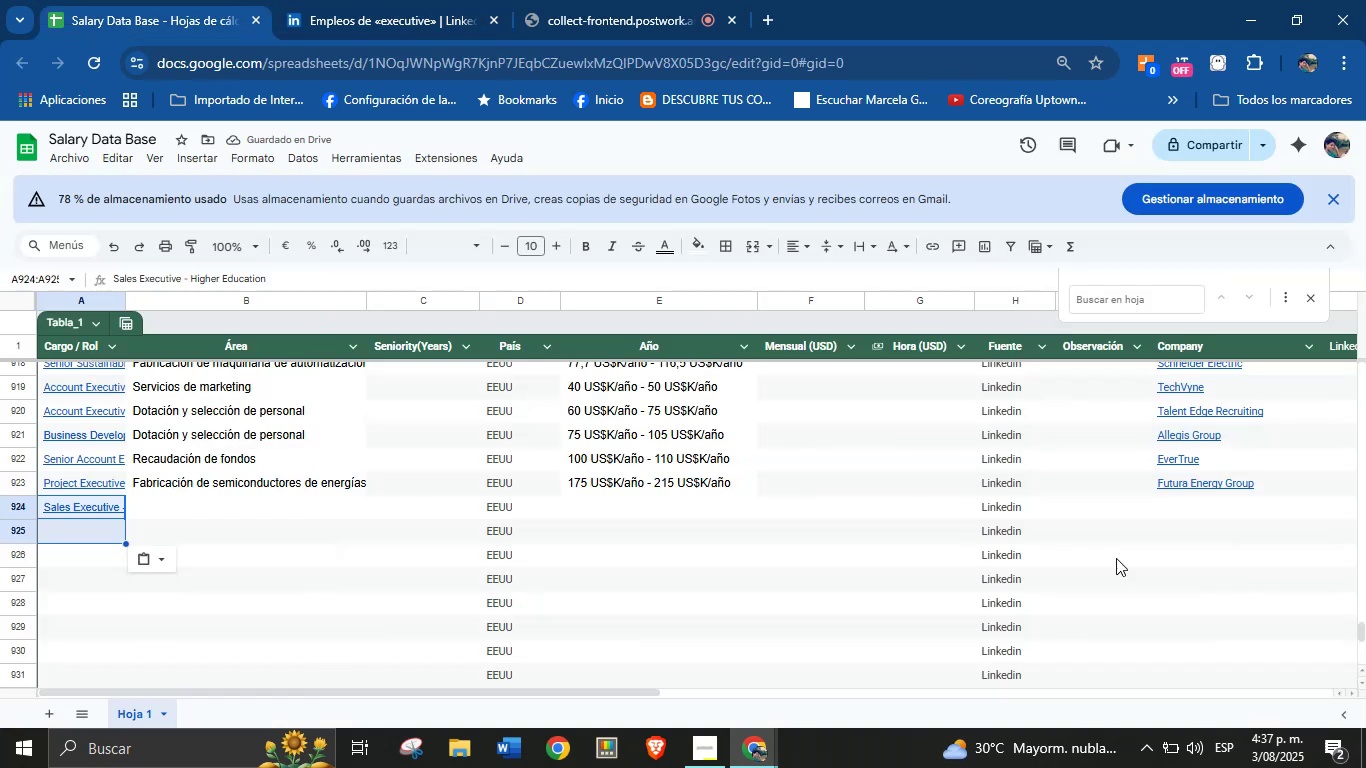 
hold_key(key=ControlLeft, duration=0.6)
 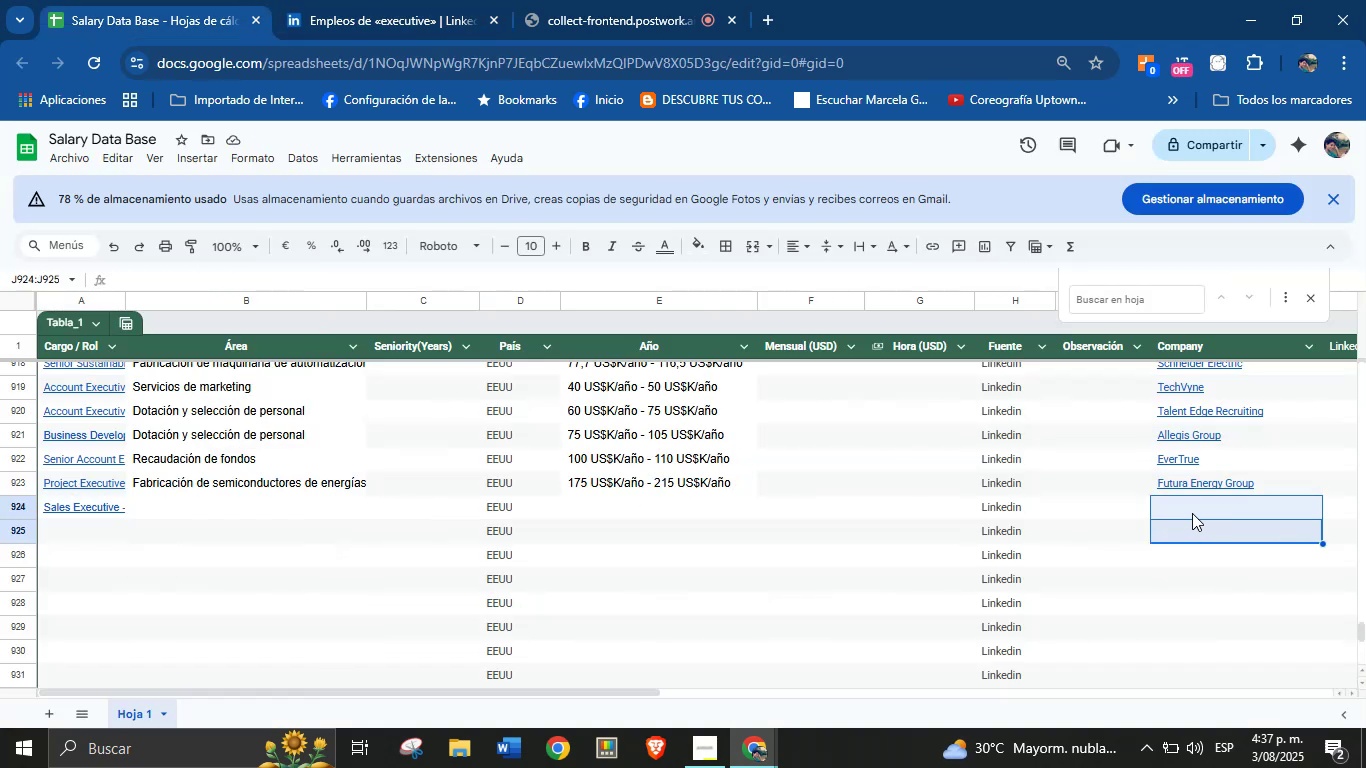 
left_click([1192, 513])
 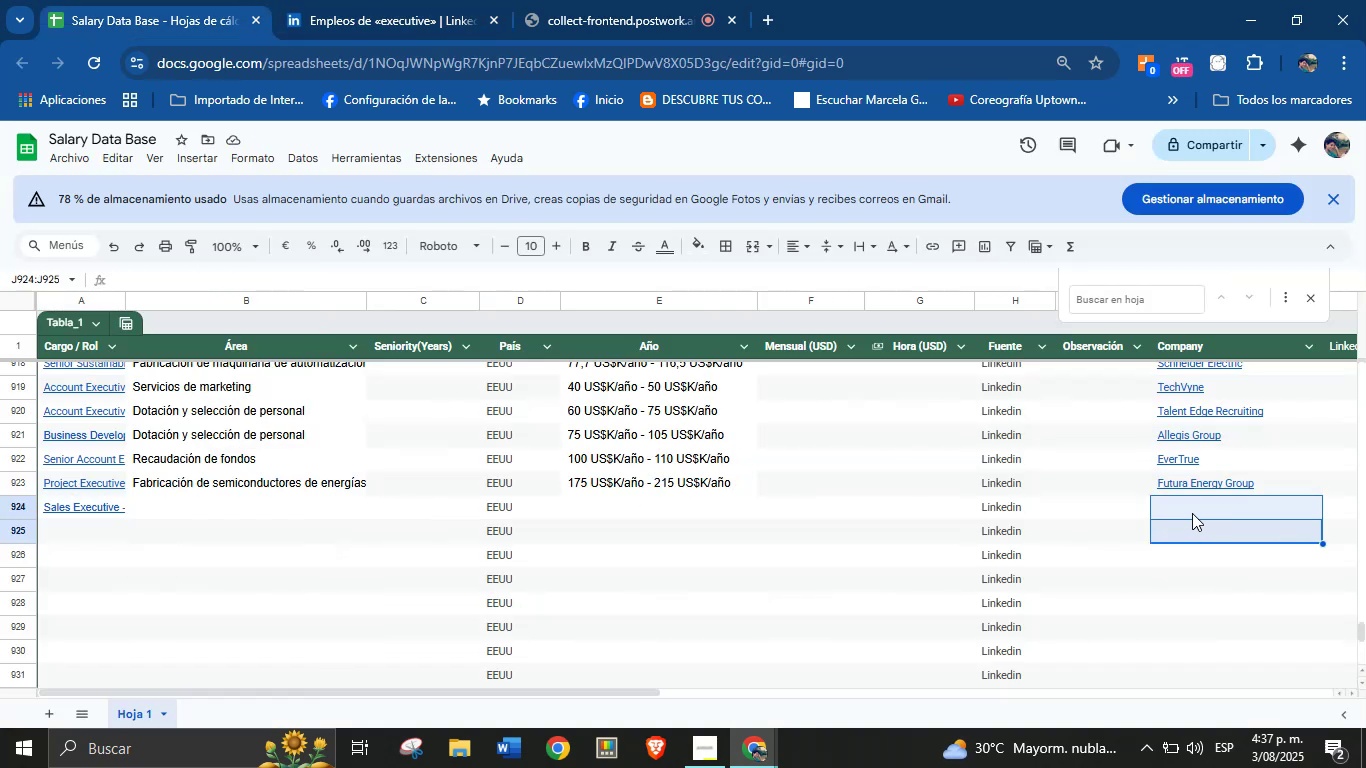 
key(Control+V)
 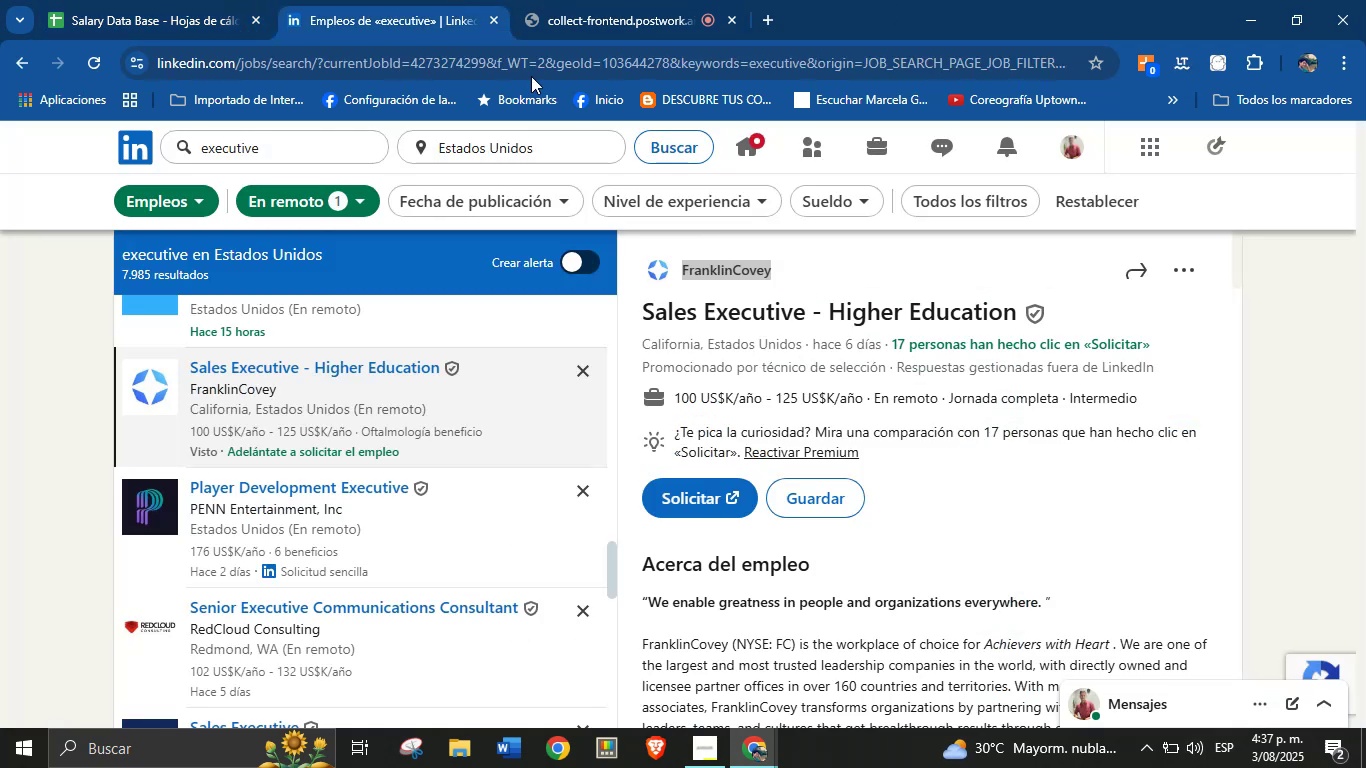 
left_click_drag(start_coordinate=[678, 402], to_coordinate=[834, 394])
 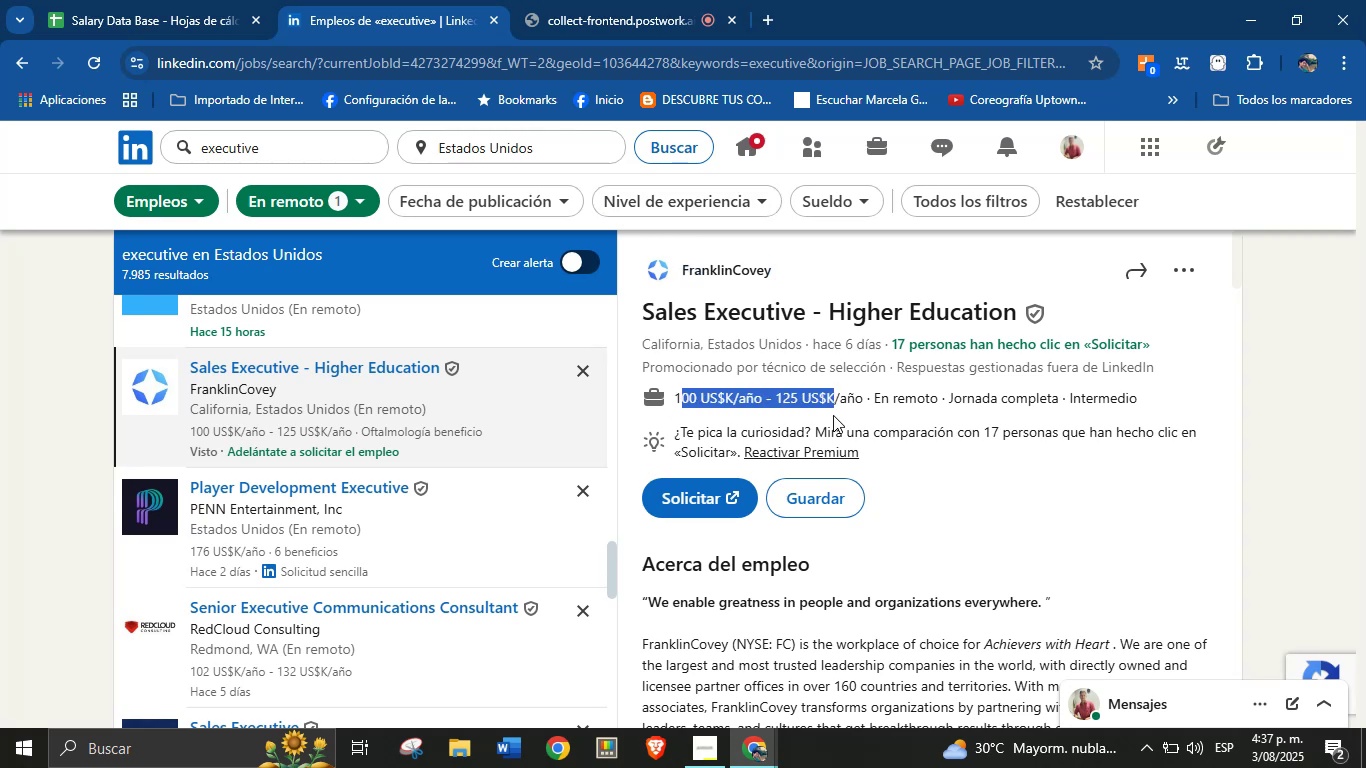 
left_click([833, 417])
 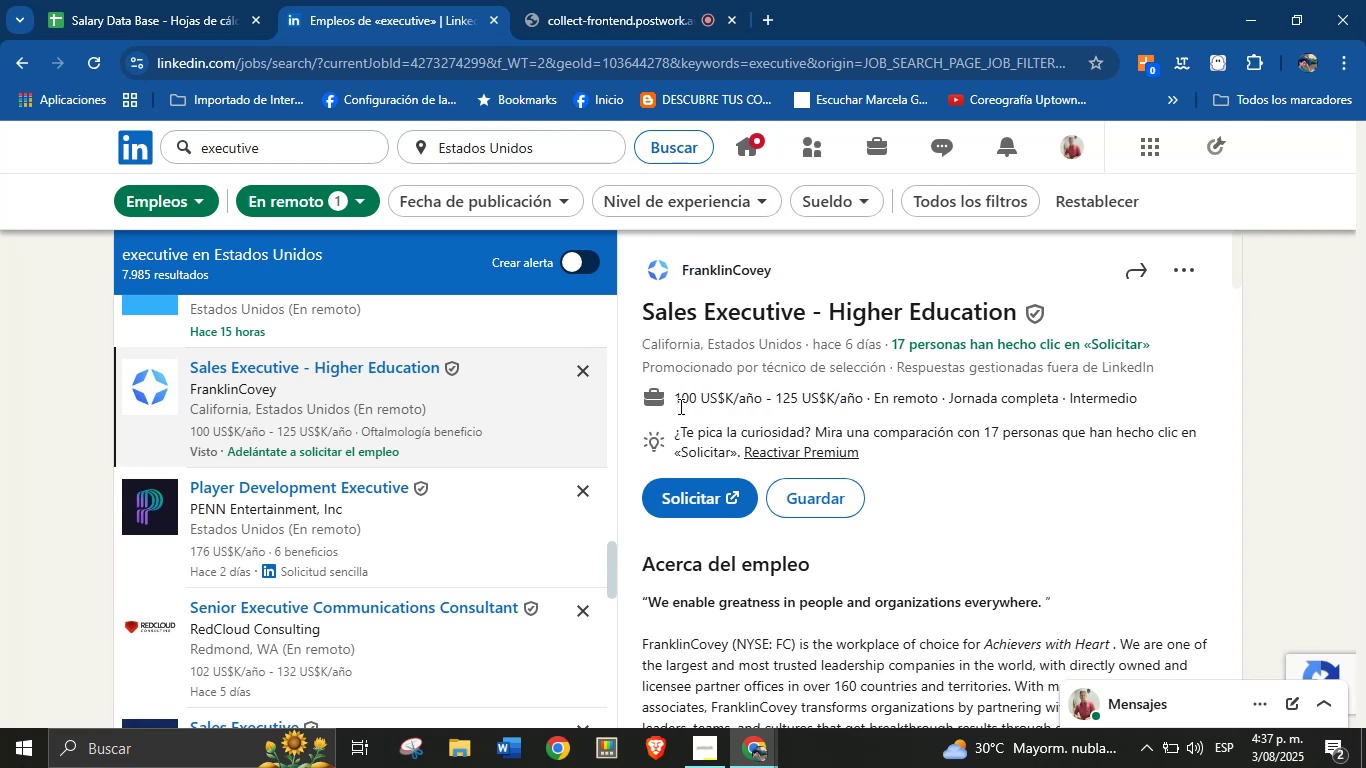 
left_click_drag(start_coordinate=[677, 390], to_coordinate=[860, 386])
 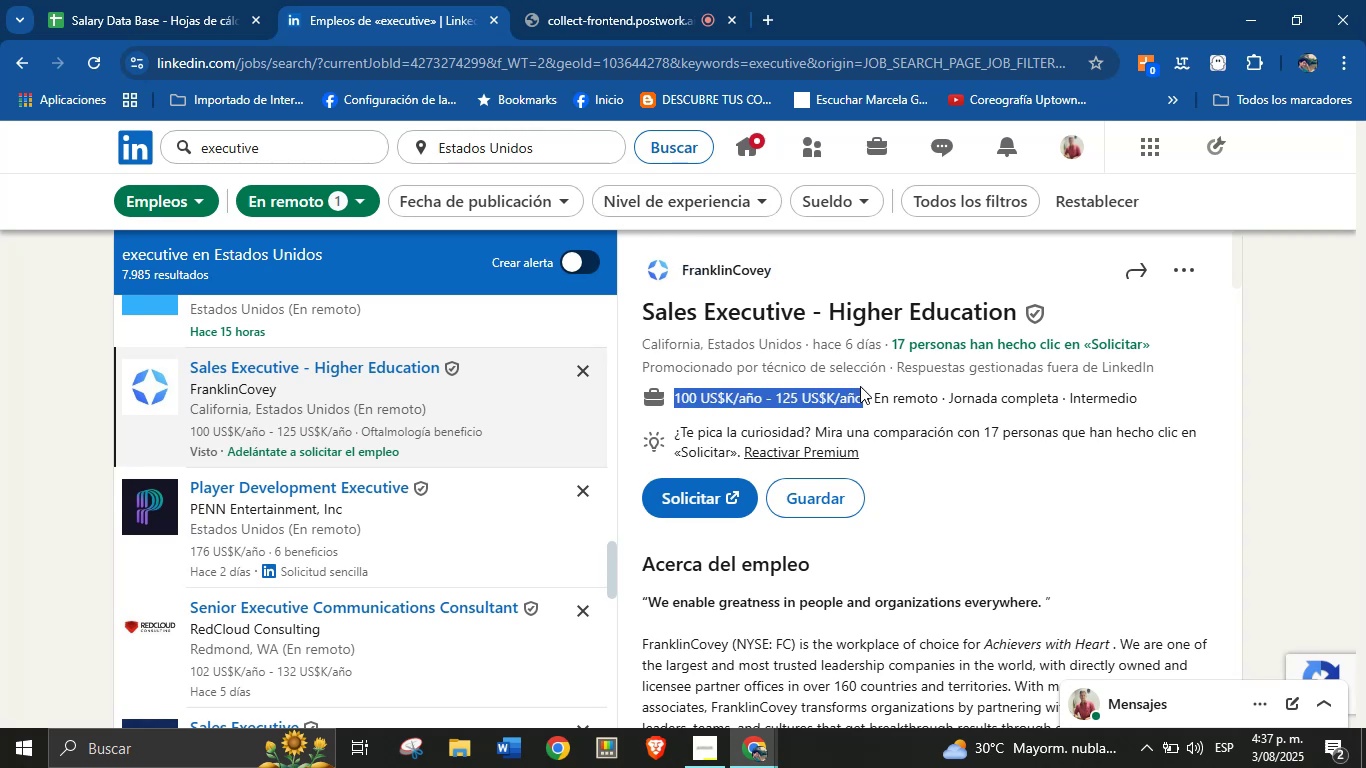 
key(Control+C)
 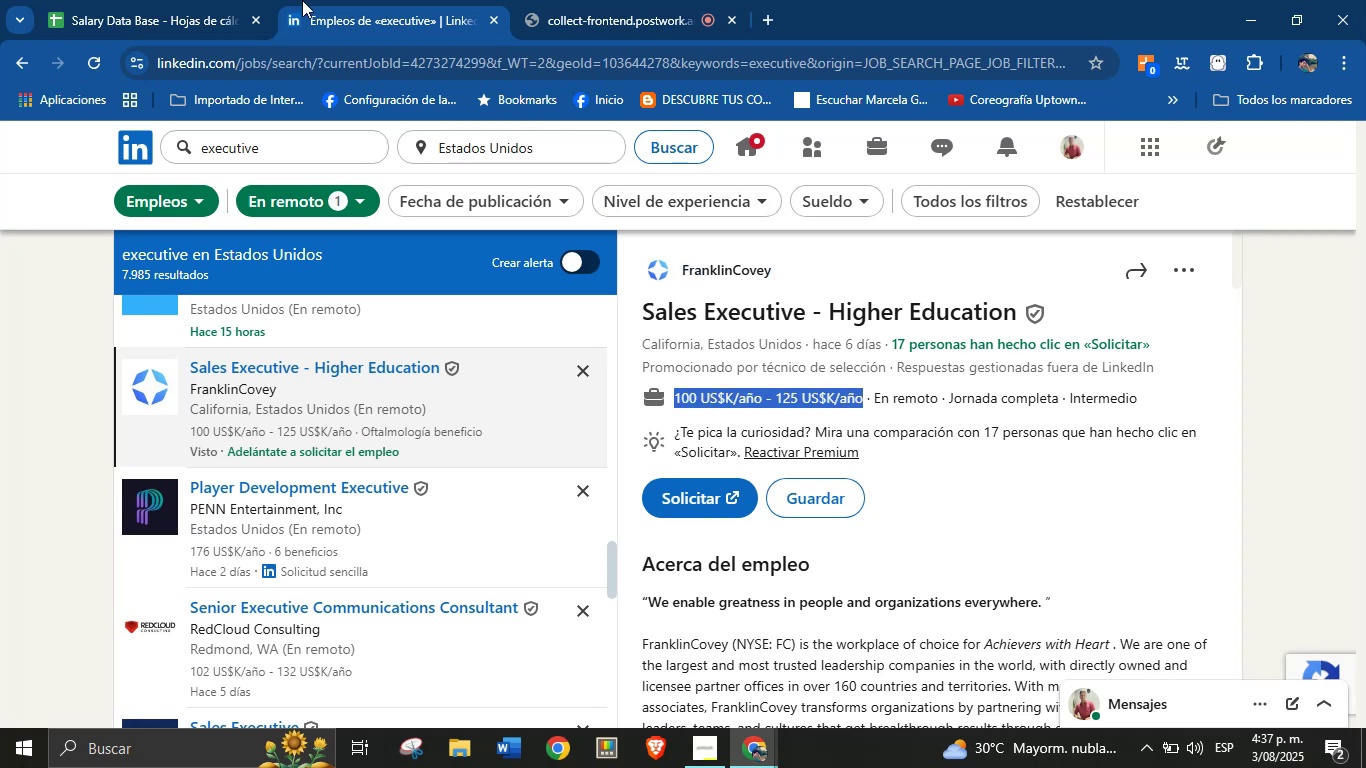 
left_click_drag(start_coordinate=[232, 0], to_coordinate=[204, 0])
 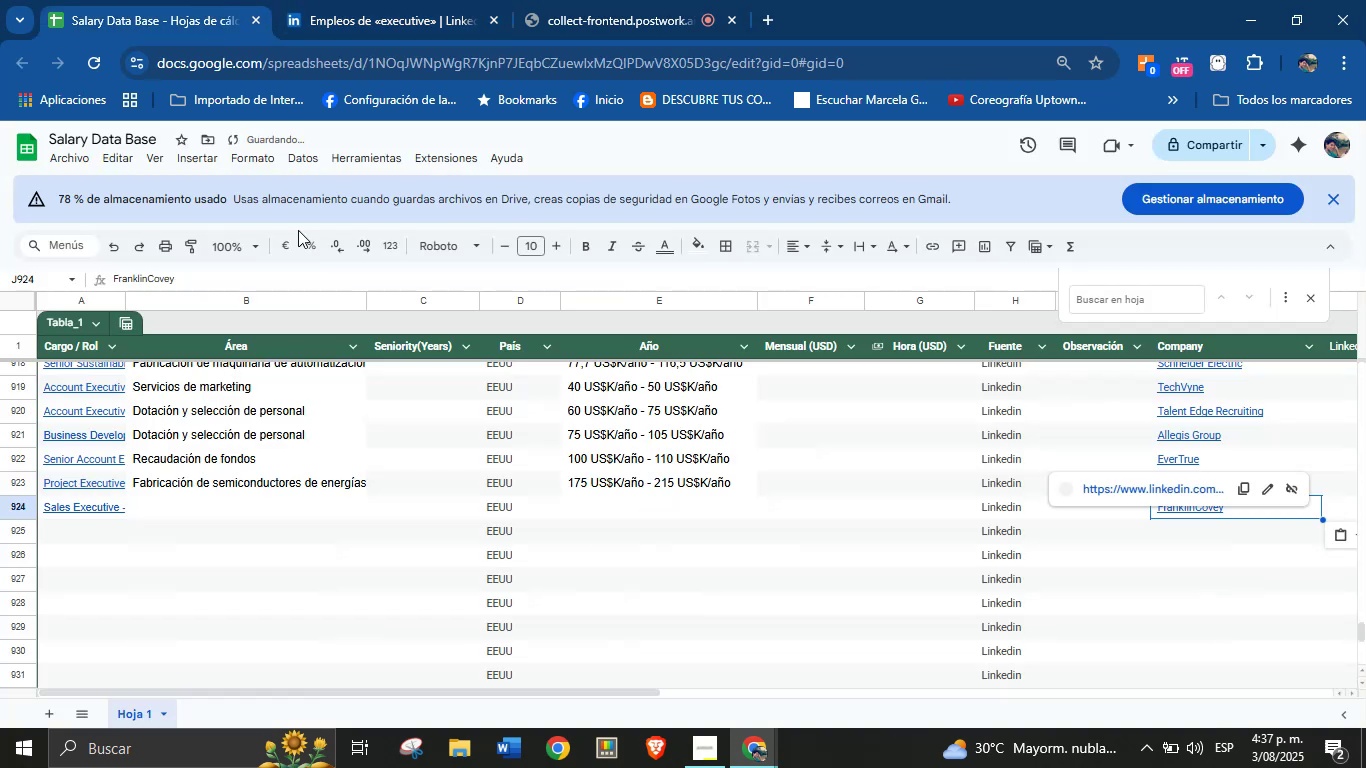 
left_click([615, 508])
 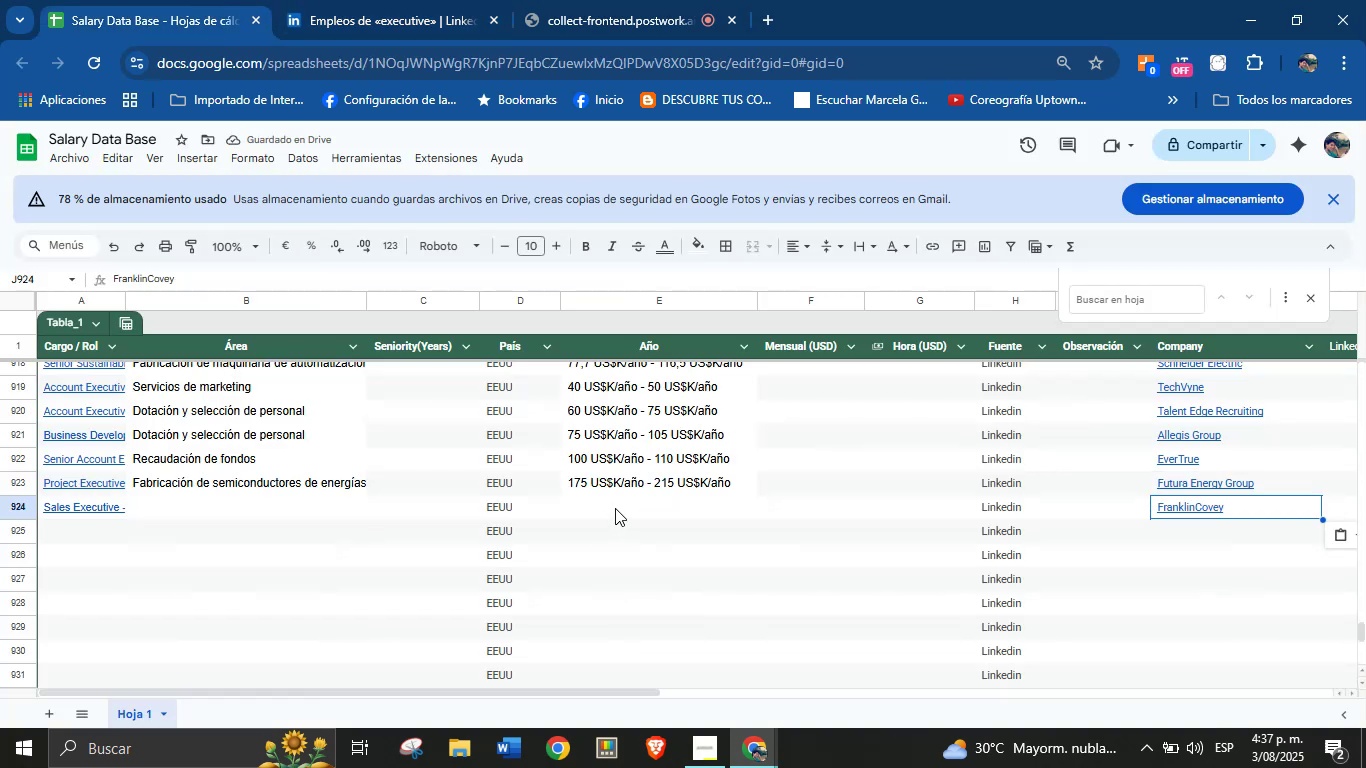 
key(Control+V)
 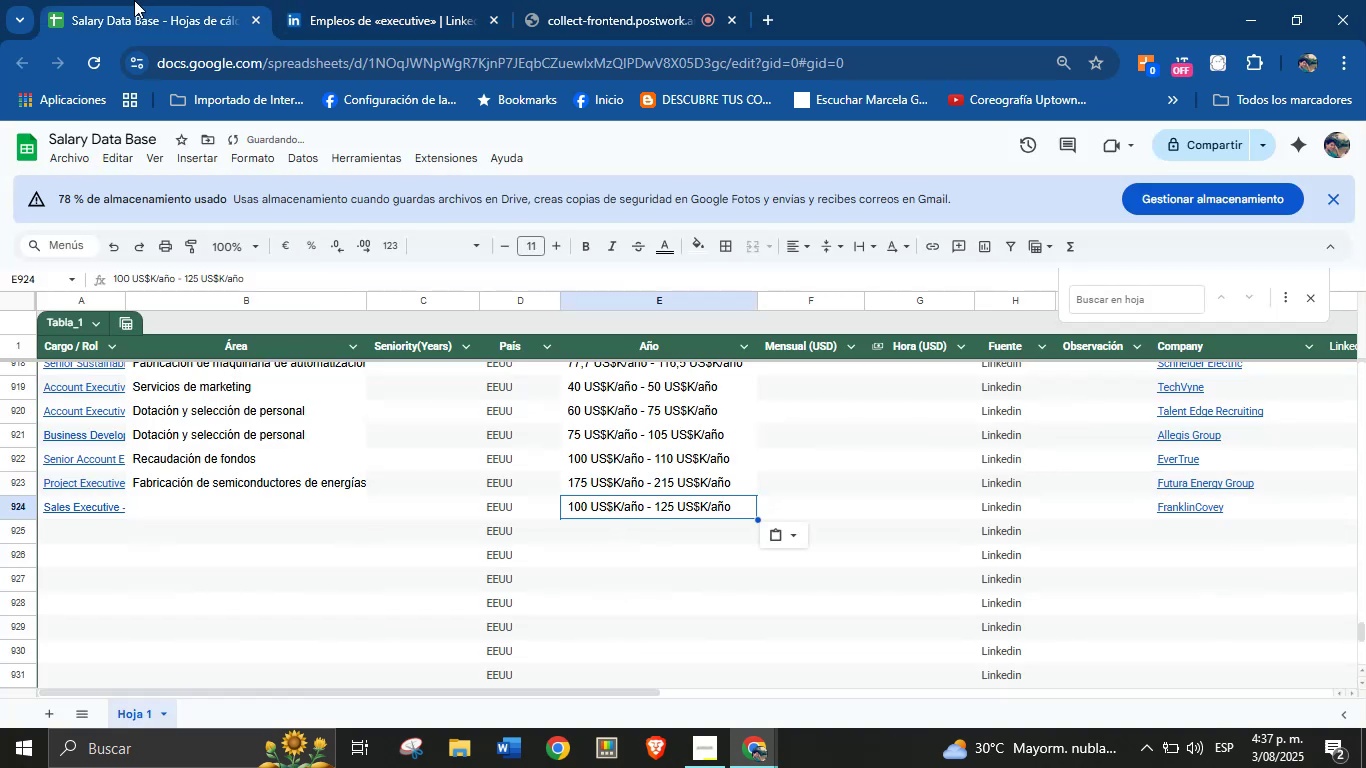 
left_click([490, 0])
 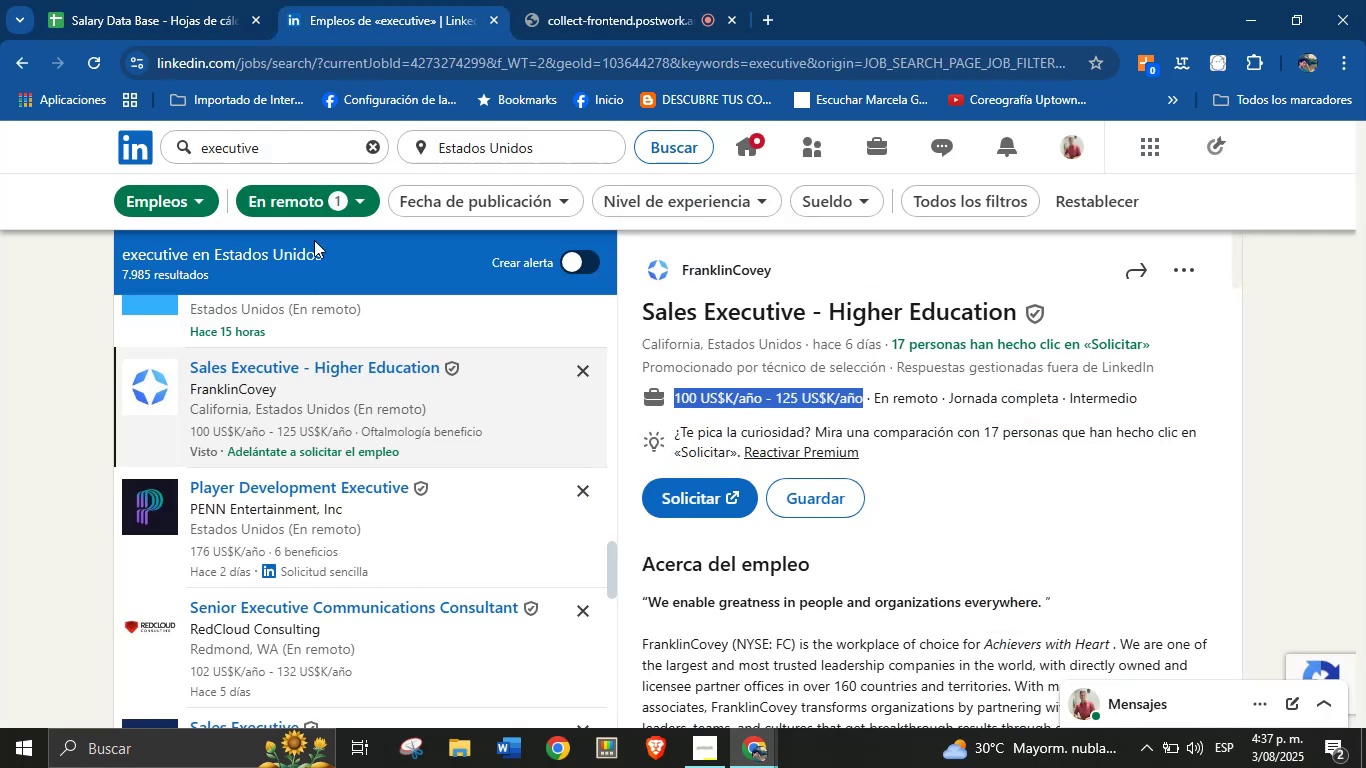 
scroll: coordinate [832, 465], scroll_direction: down, amount: 35.0
 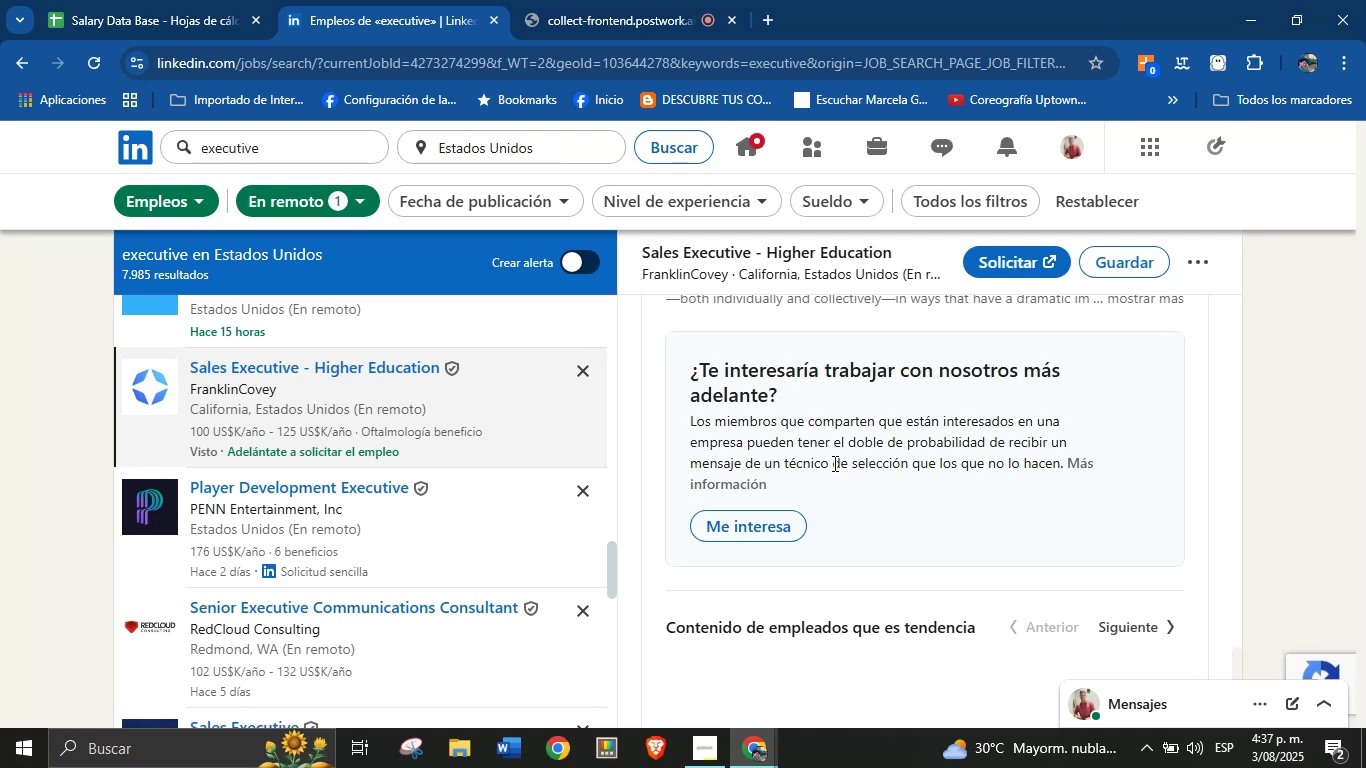 
scroll: coordinate [787, 487], scroll_direction: up, amount: 3.0
 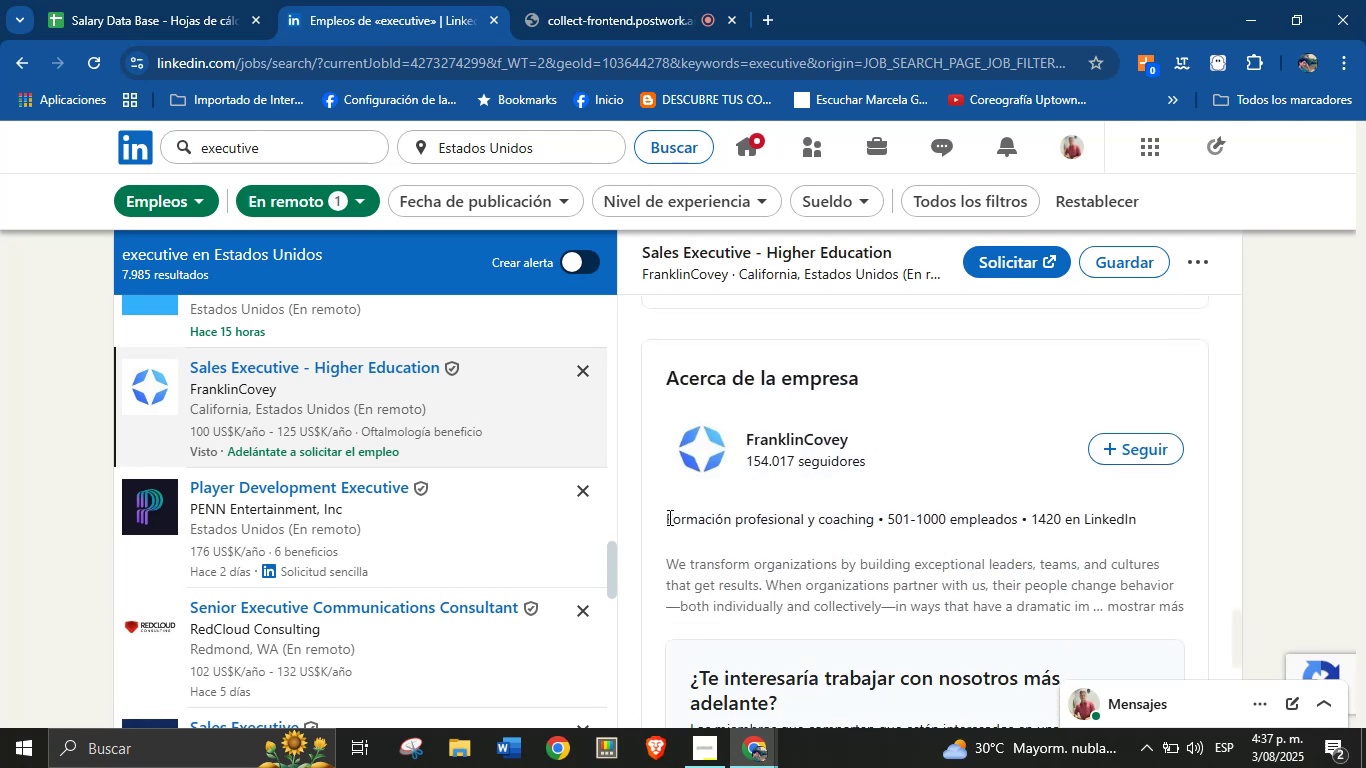 
left_click_drag(start_coordinate=[664, 519], to_coordinate=[878, 501])
 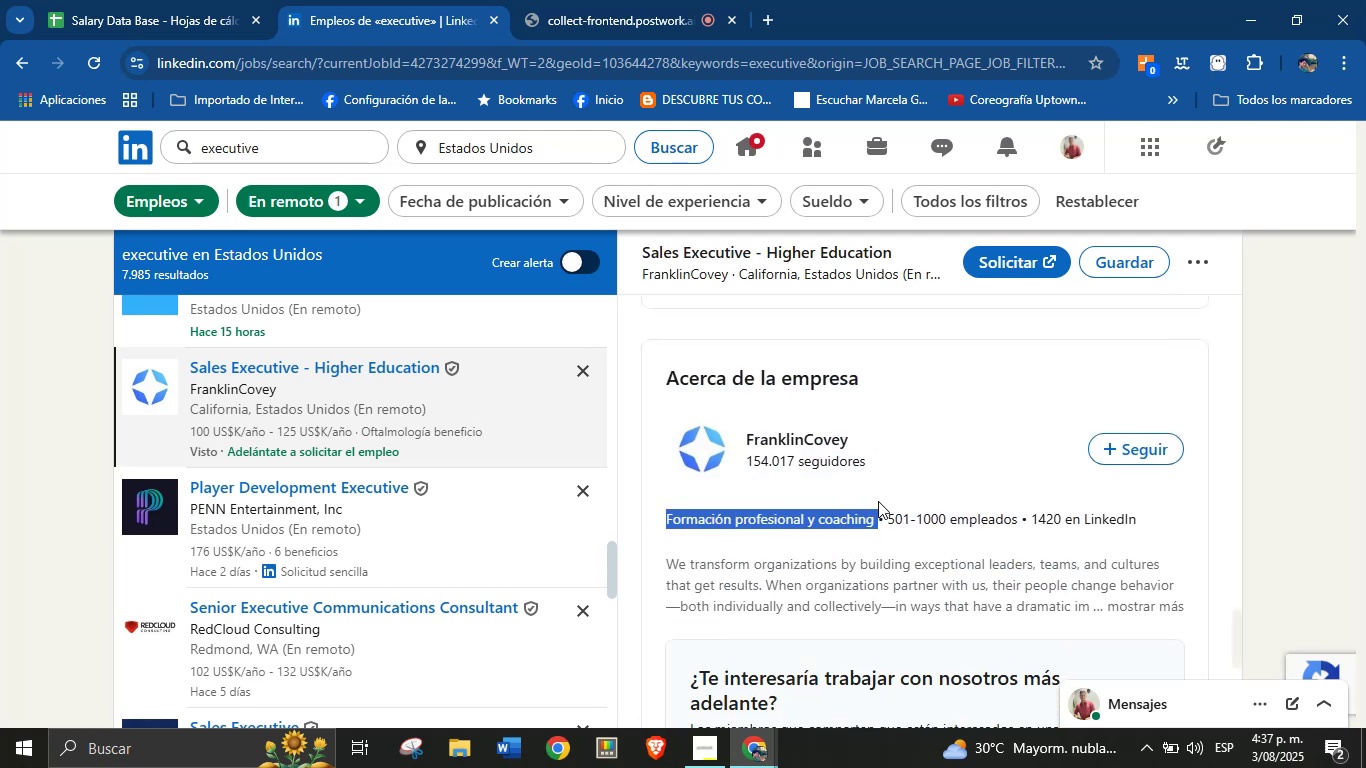 
key(Control+C)
 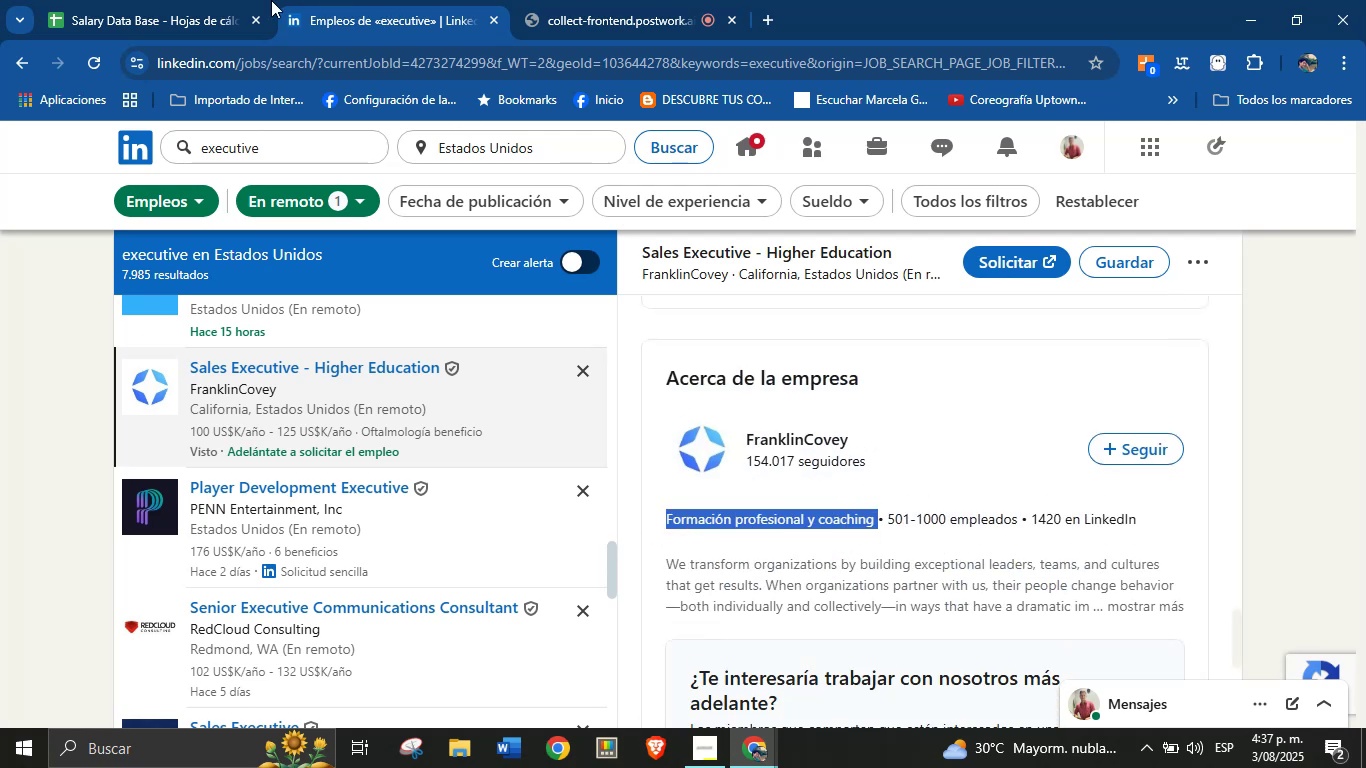 
left_click([176, 0])
 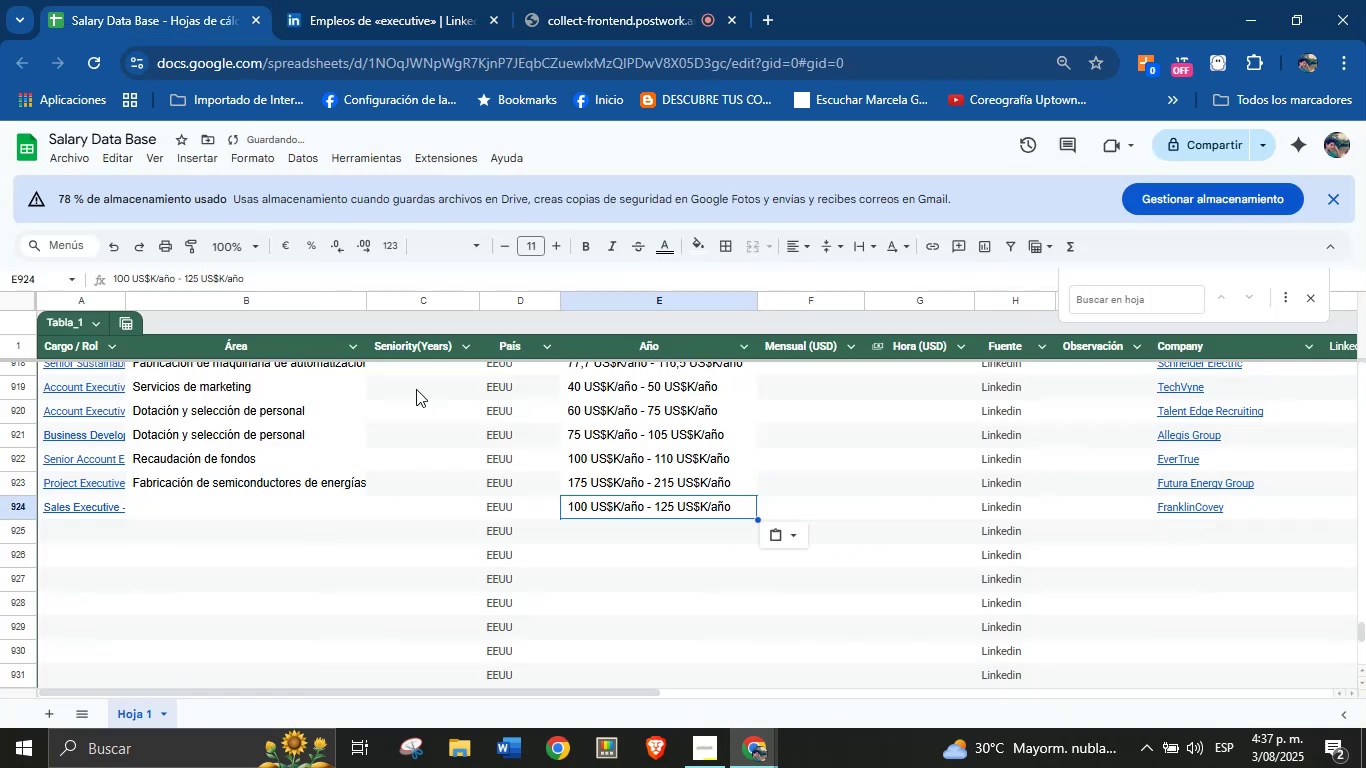 
left_click([280, 506])
 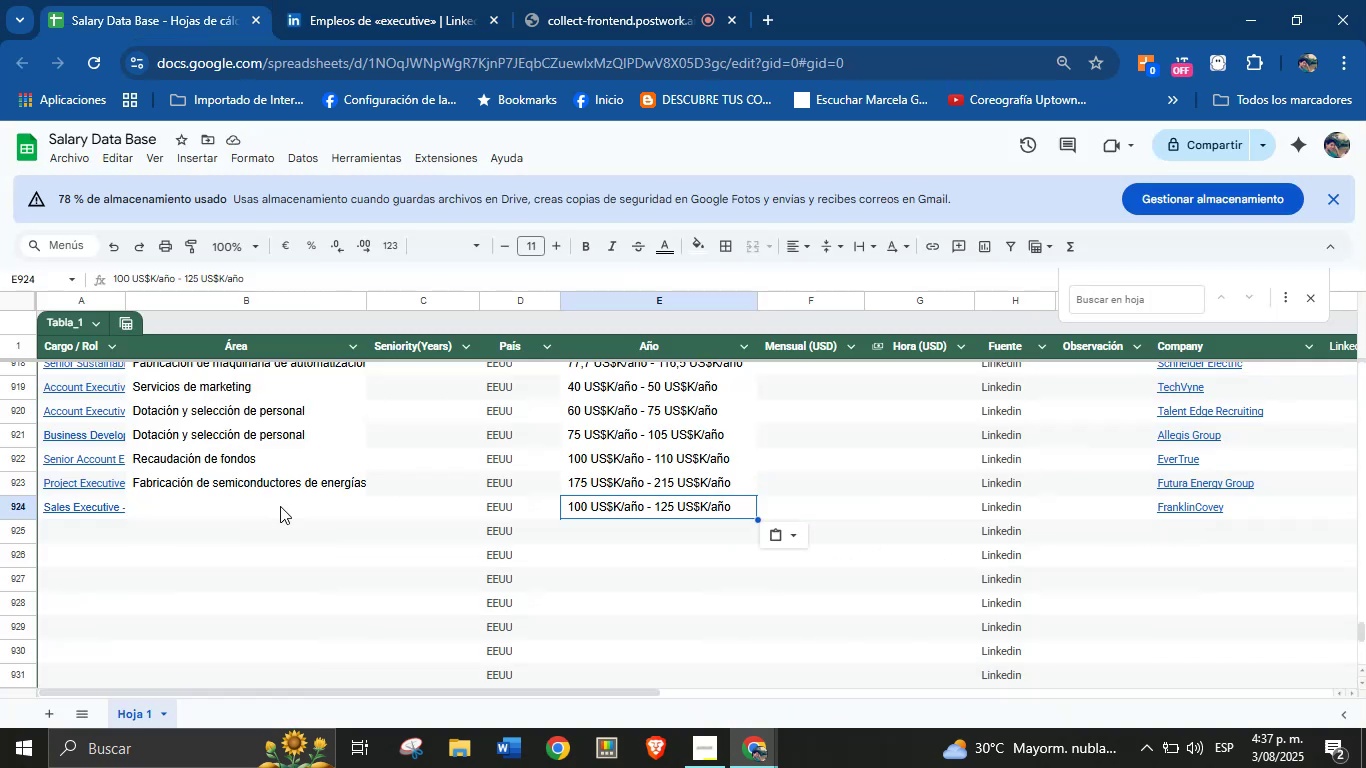 
key(Control+V)
 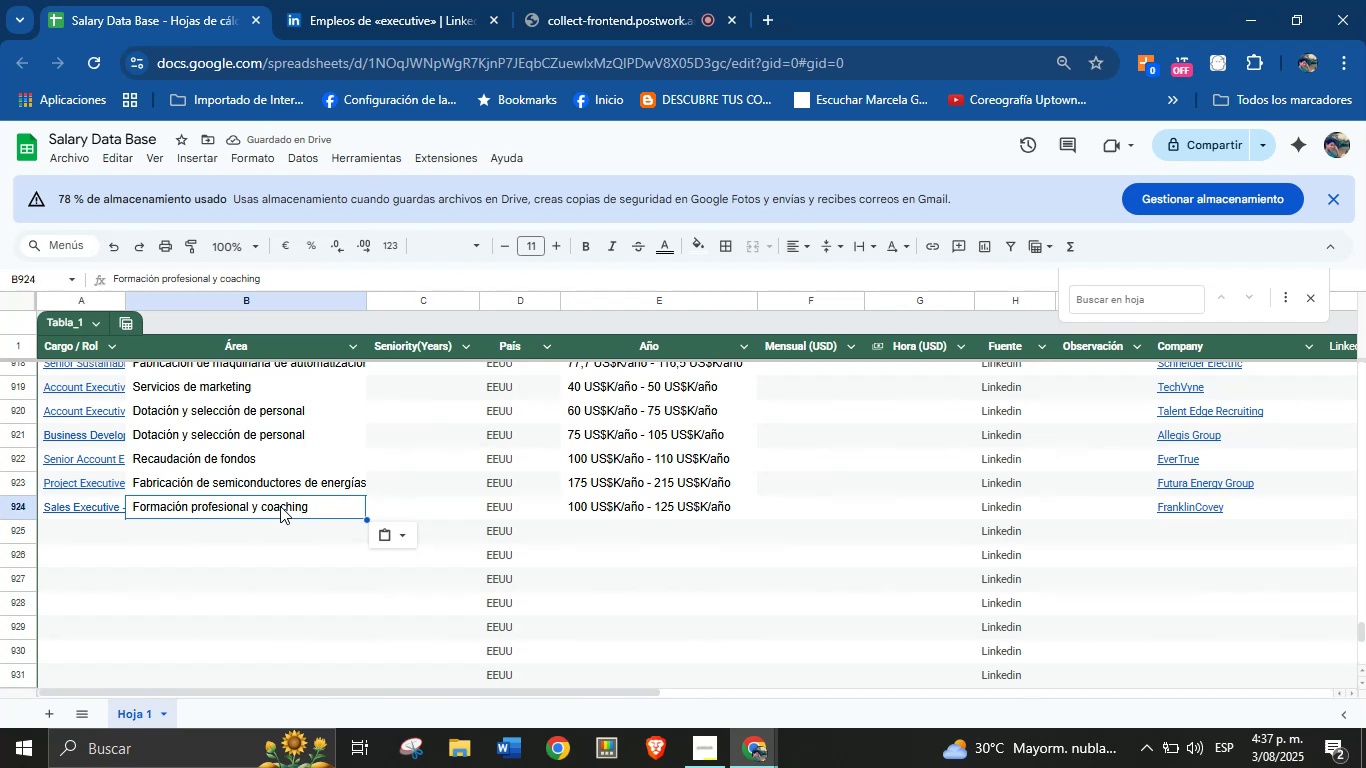 
wait(9.46)
 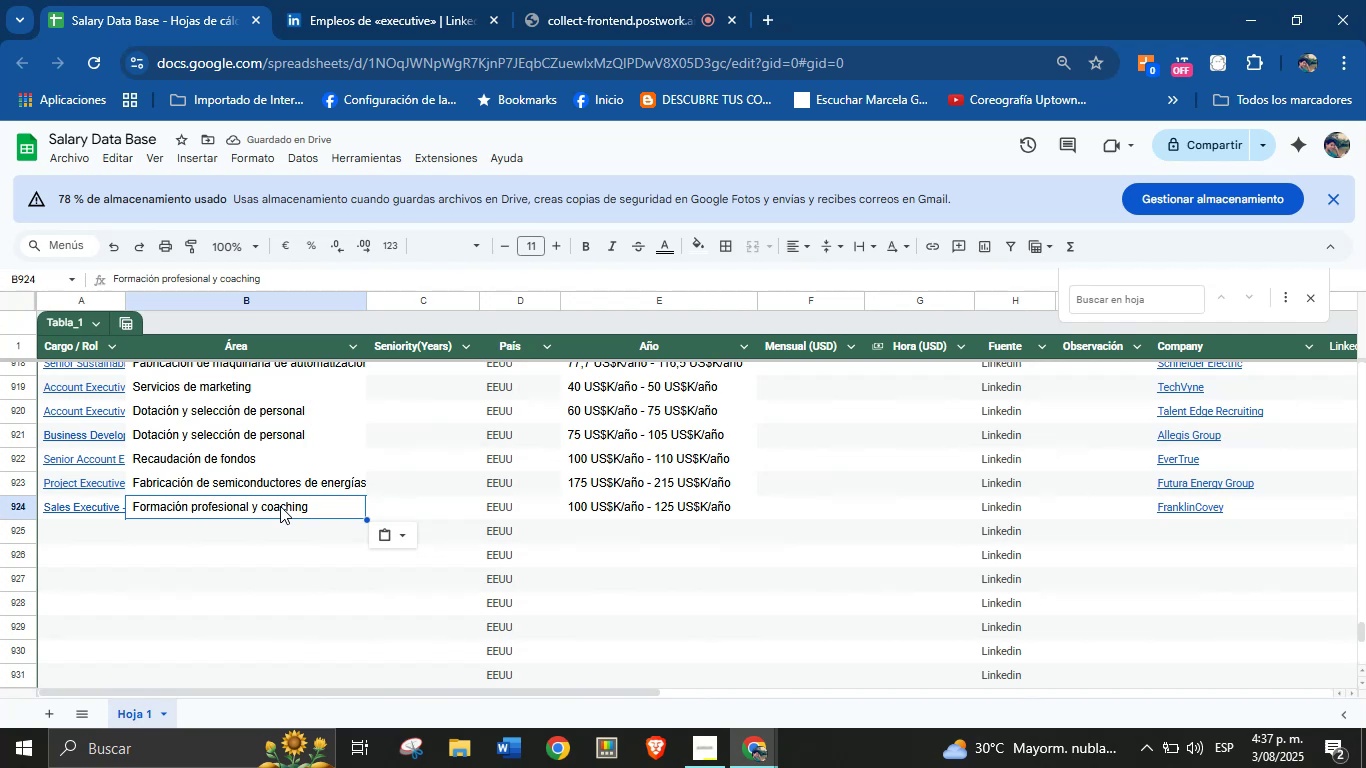 
left_click([79, 530])
 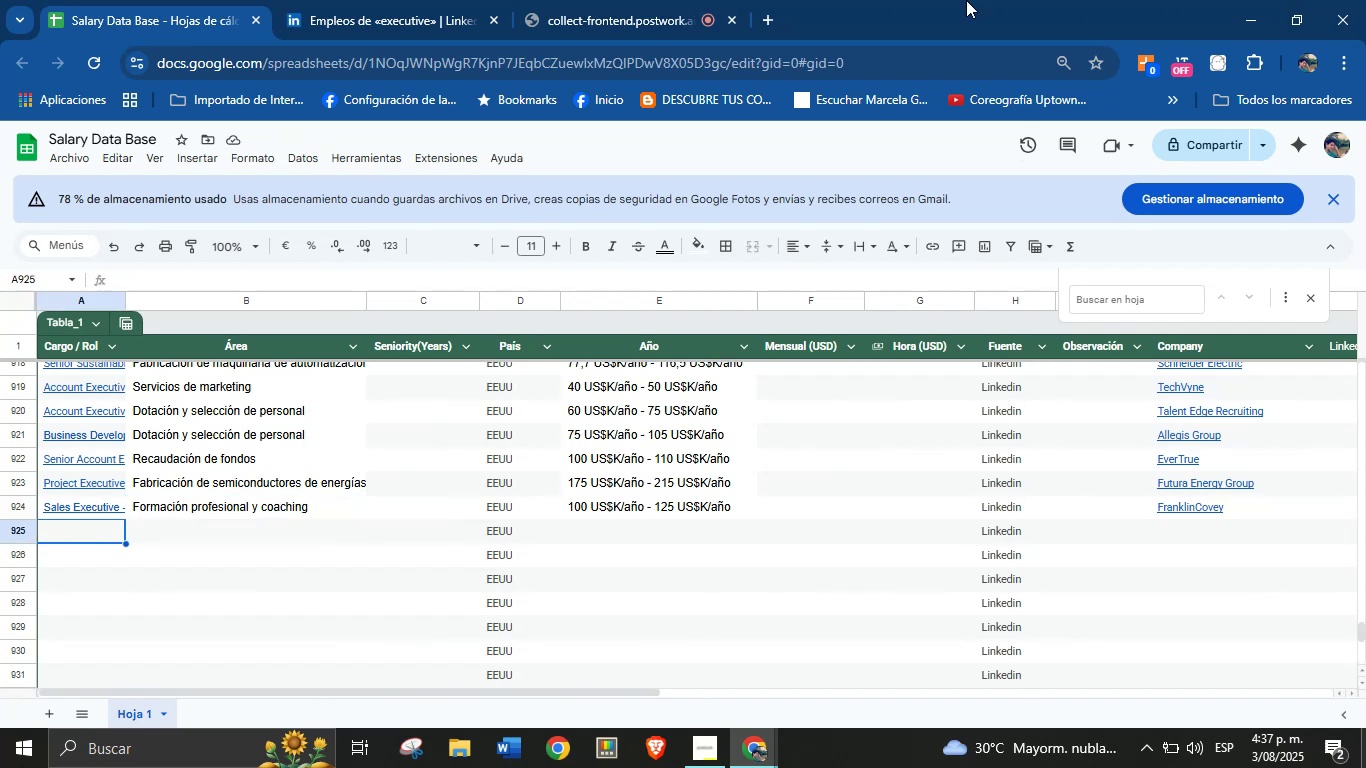 
left_click([305, 0])
 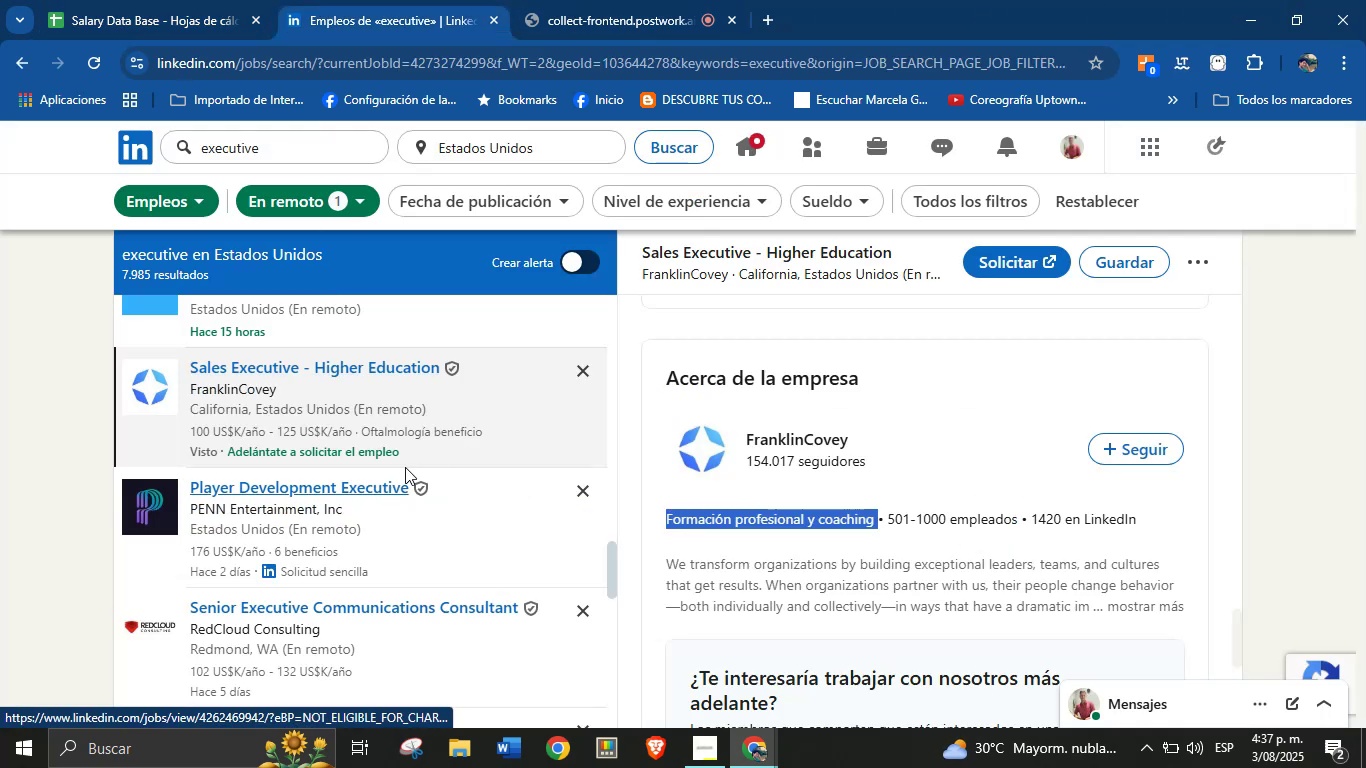 
left_click([347, 484])
 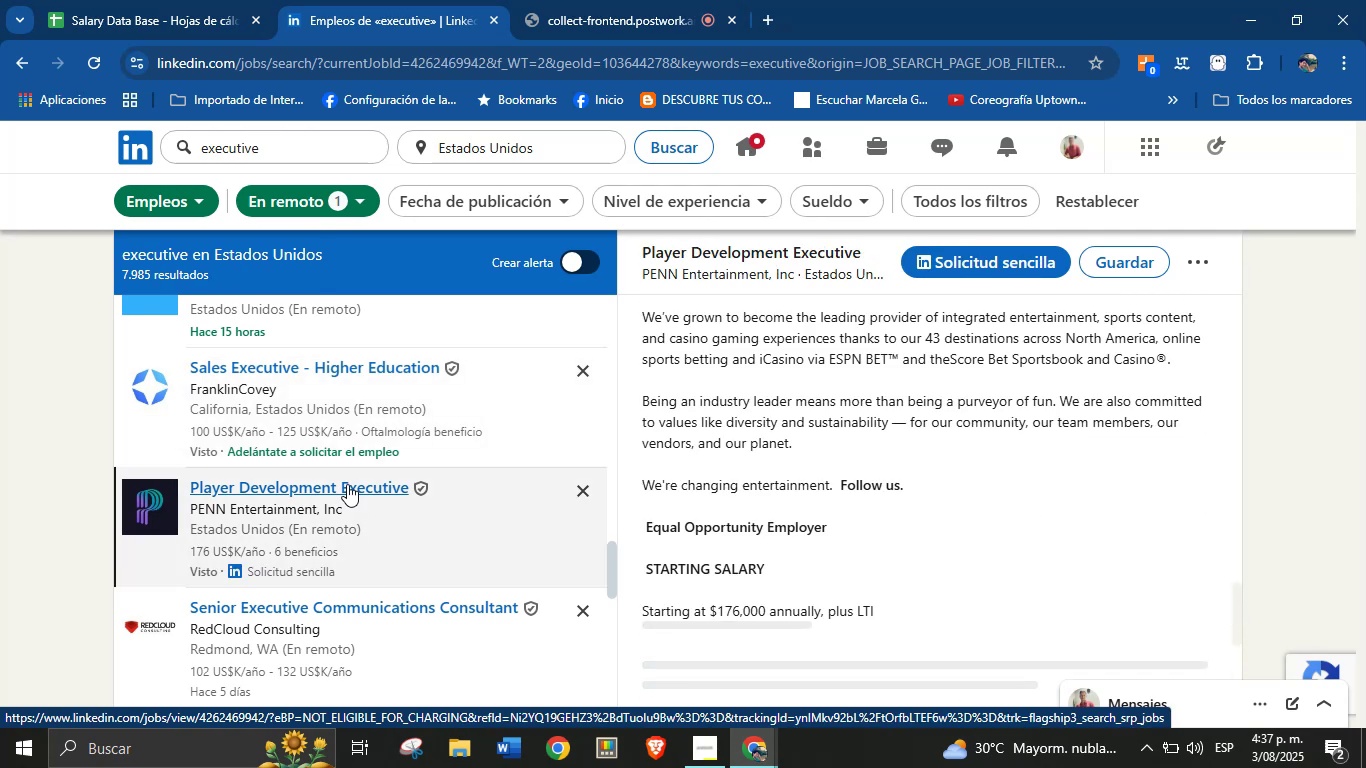 
scroll: coordinate [947, 421], scroll_direction: up, amount: 9.0
 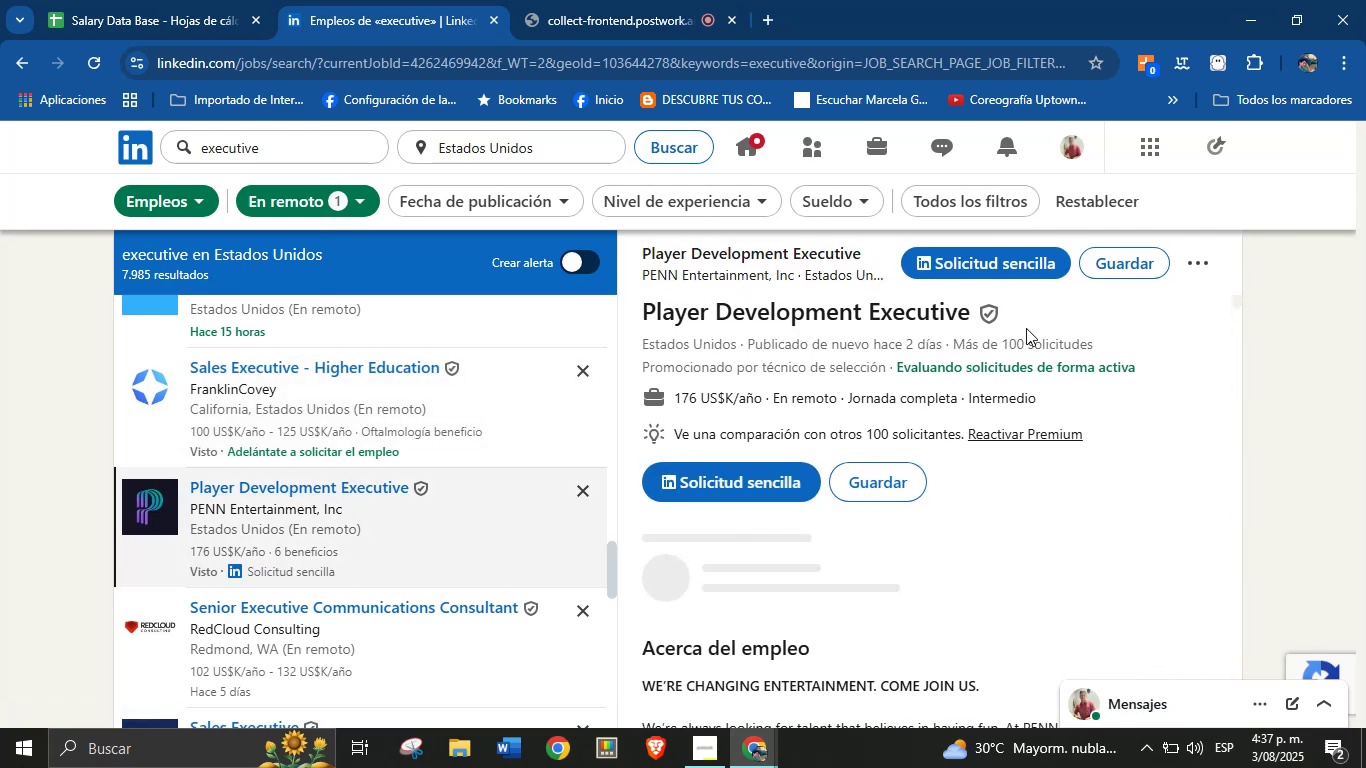 
left_click_drag(start_coordinate=[1040, 305], to_coordinate=[716, 317])
 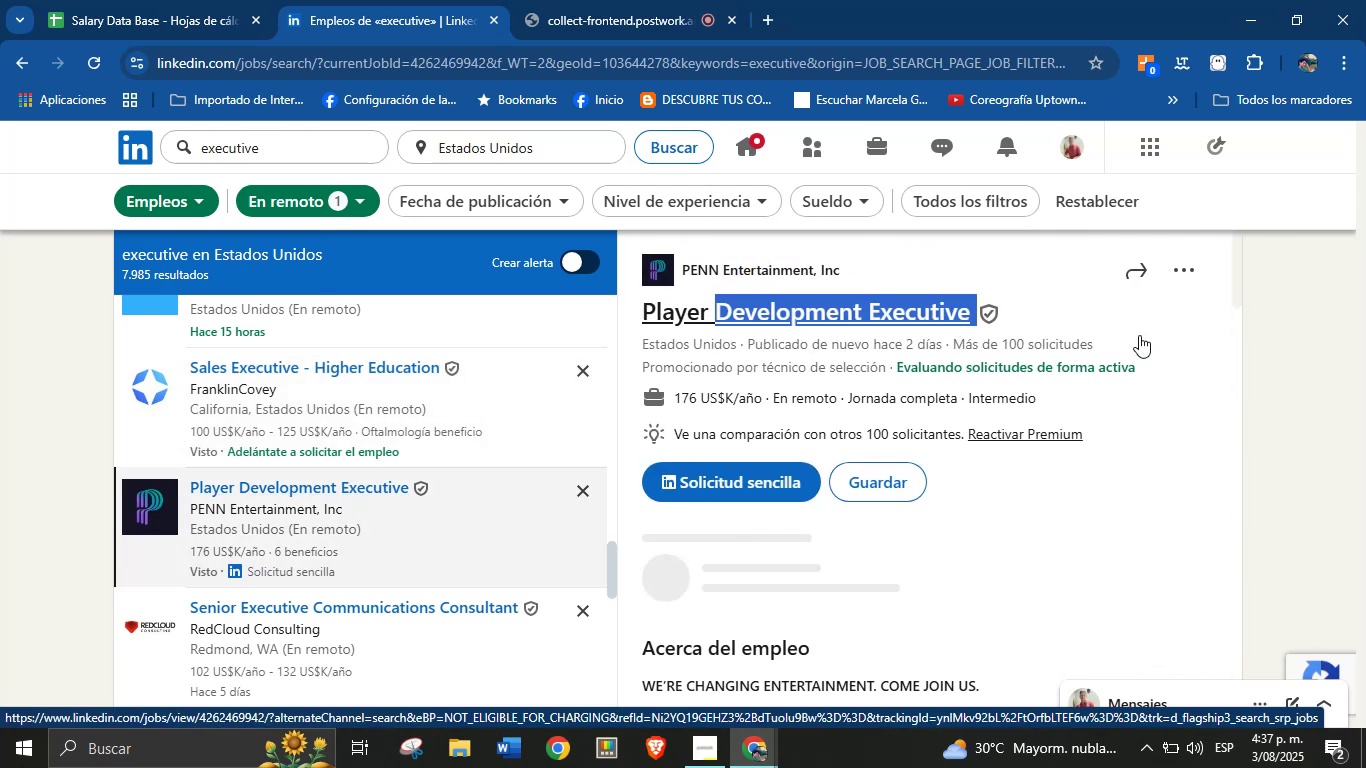 
left_click([1041, 288])
 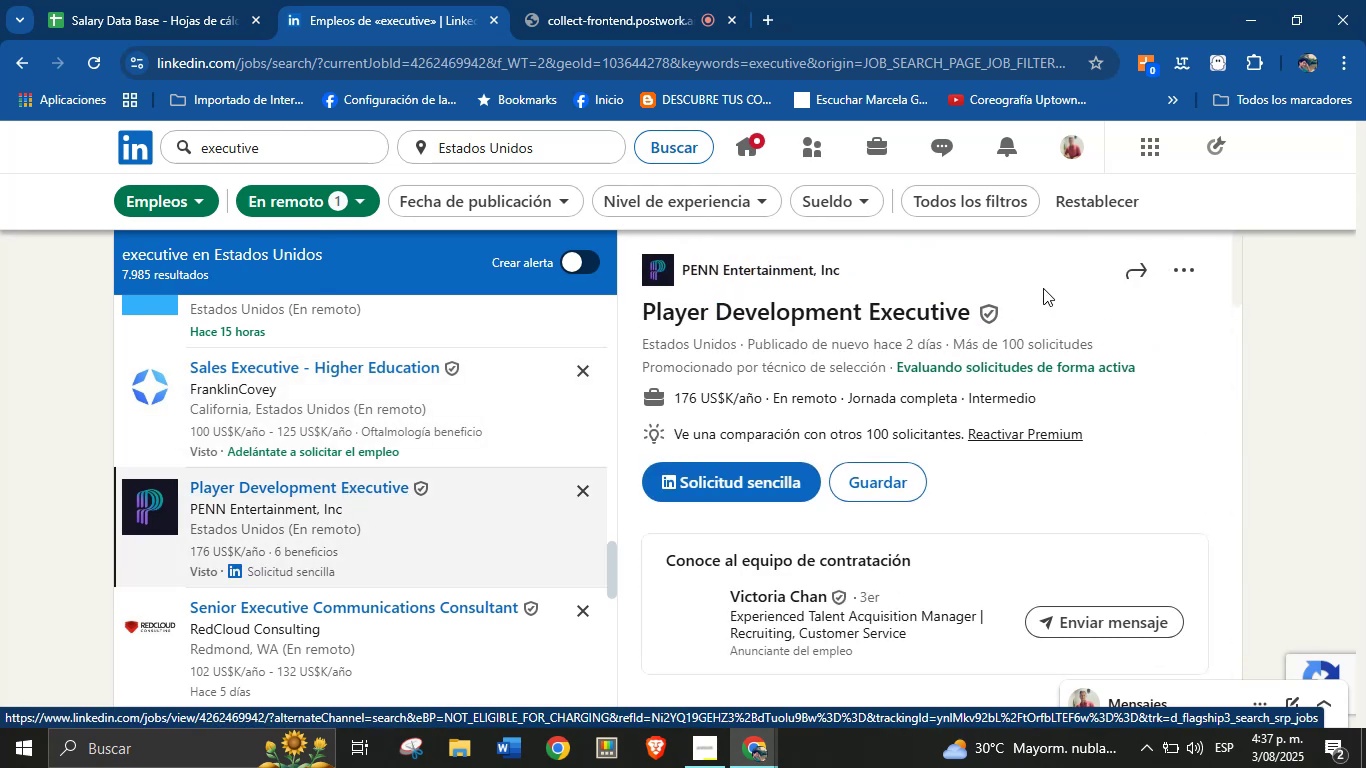 
left_click_drag(start_coordinate=[1026, 304], to_coordinate=[603, 319])
 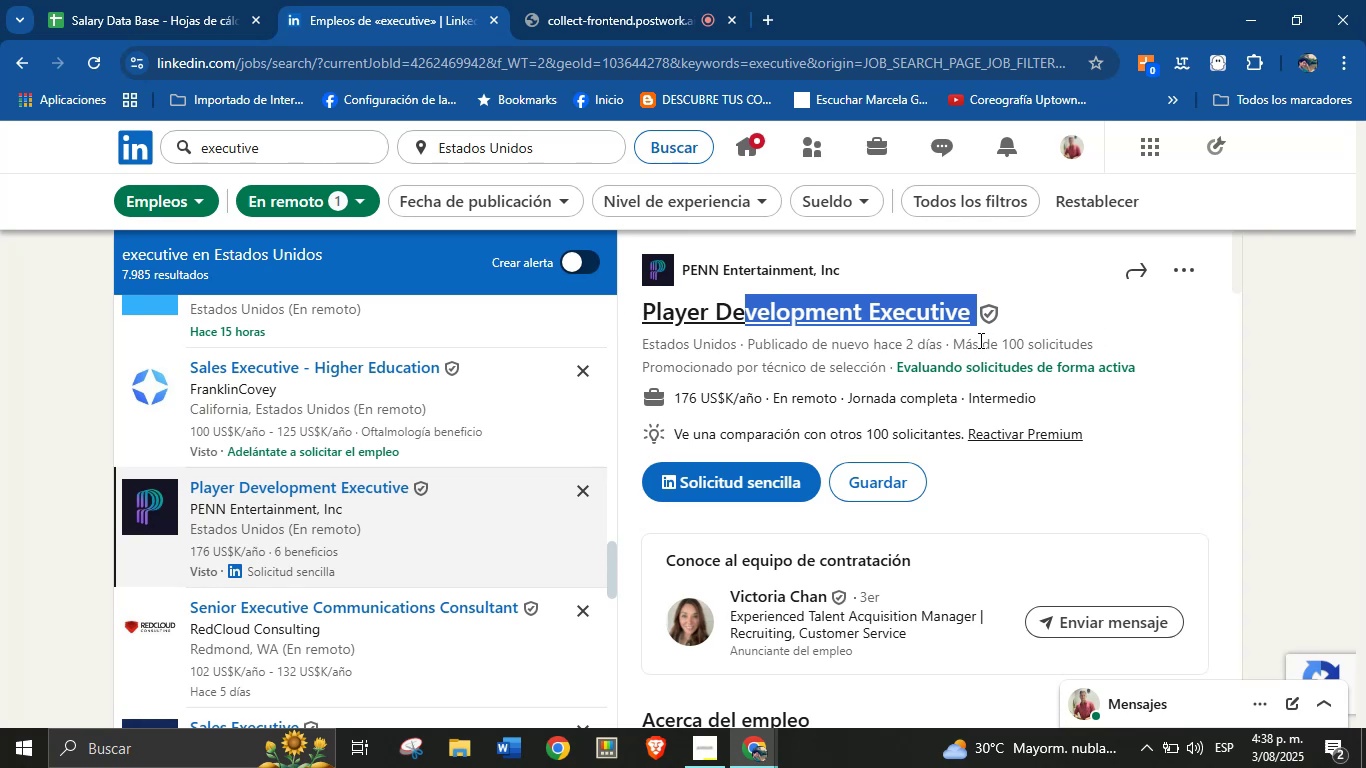 
left_click([1258, 329])
 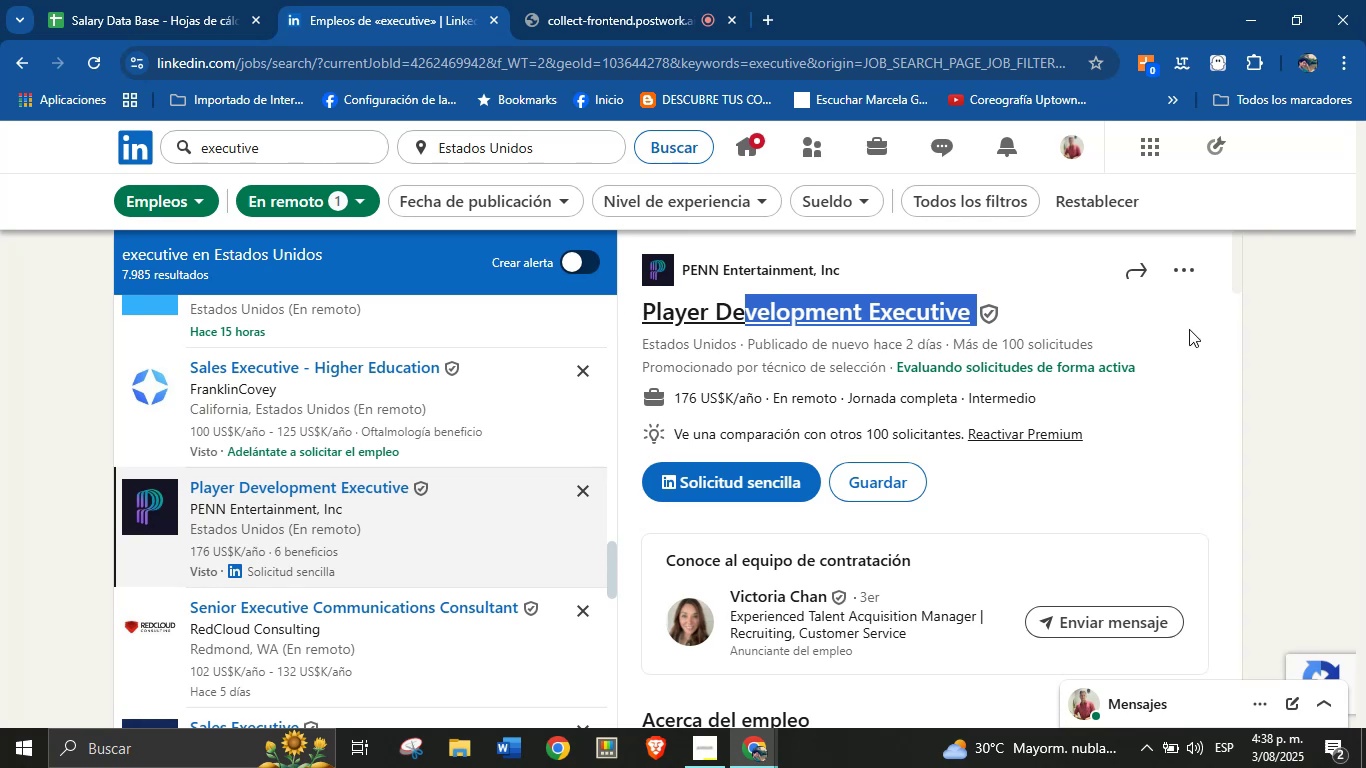 
left_click([605, 0])
 